 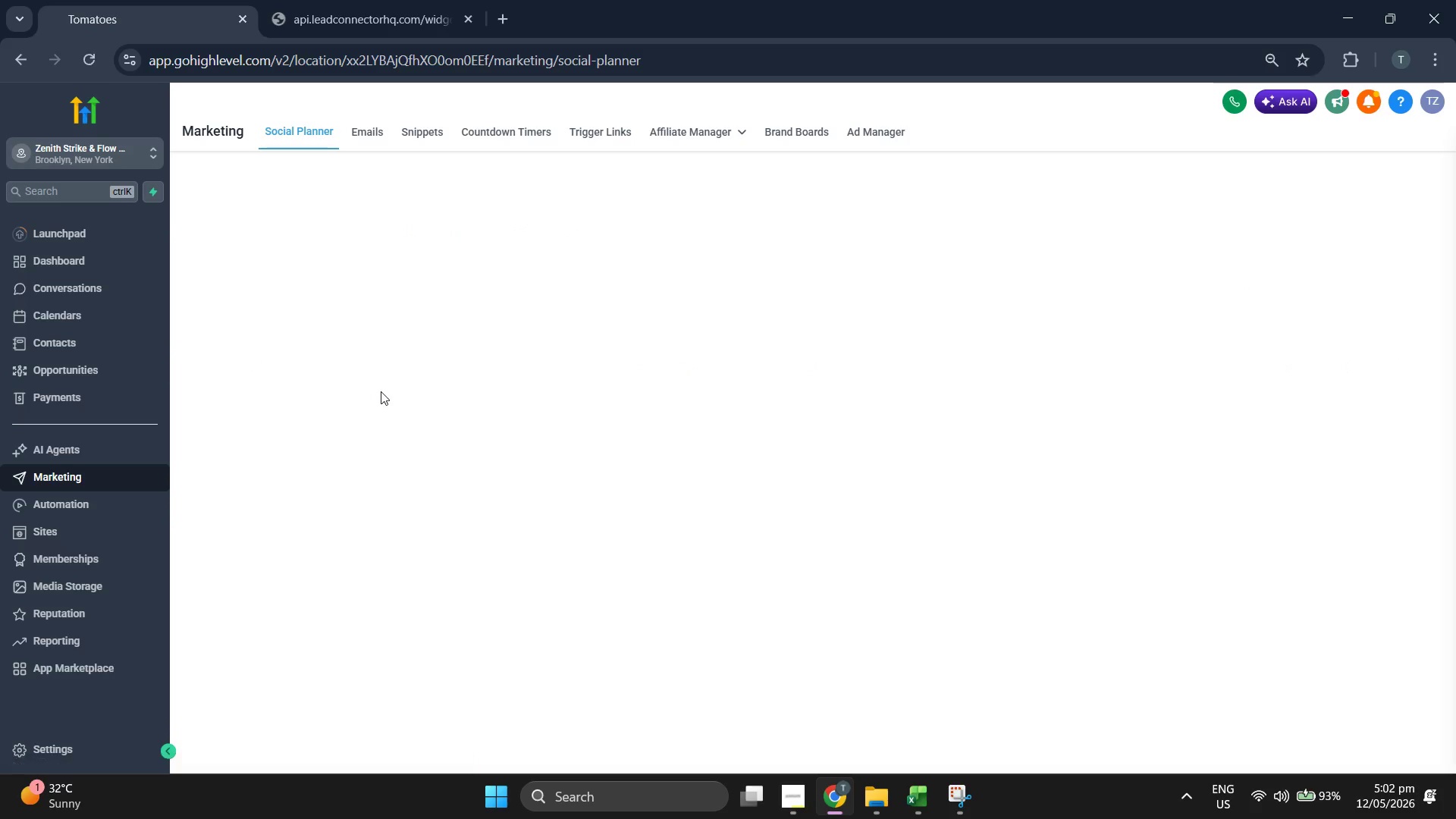 
left_click([373, 136])
 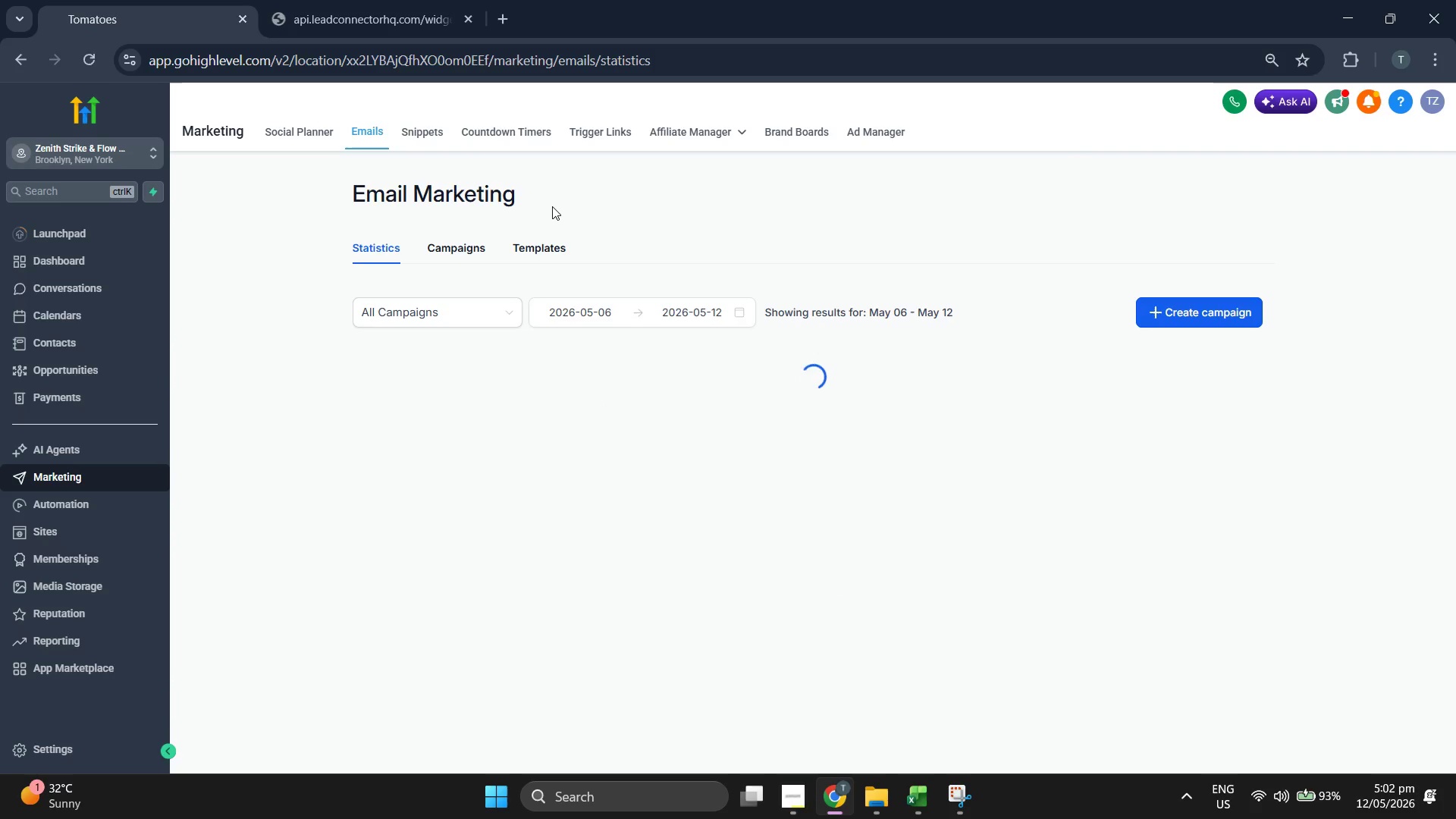 
left_click([542, 249])
 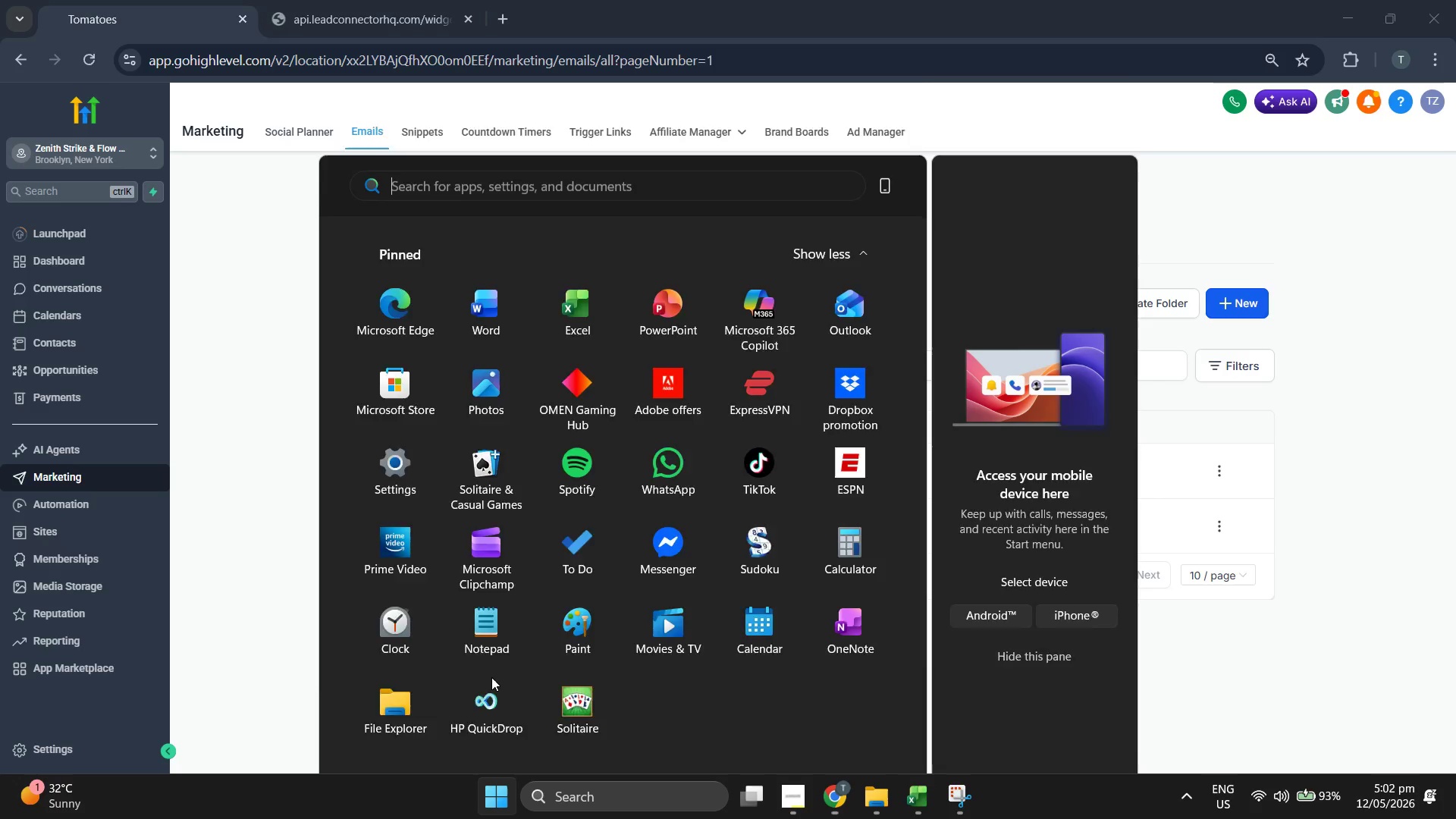 
left_click([485, 224])
 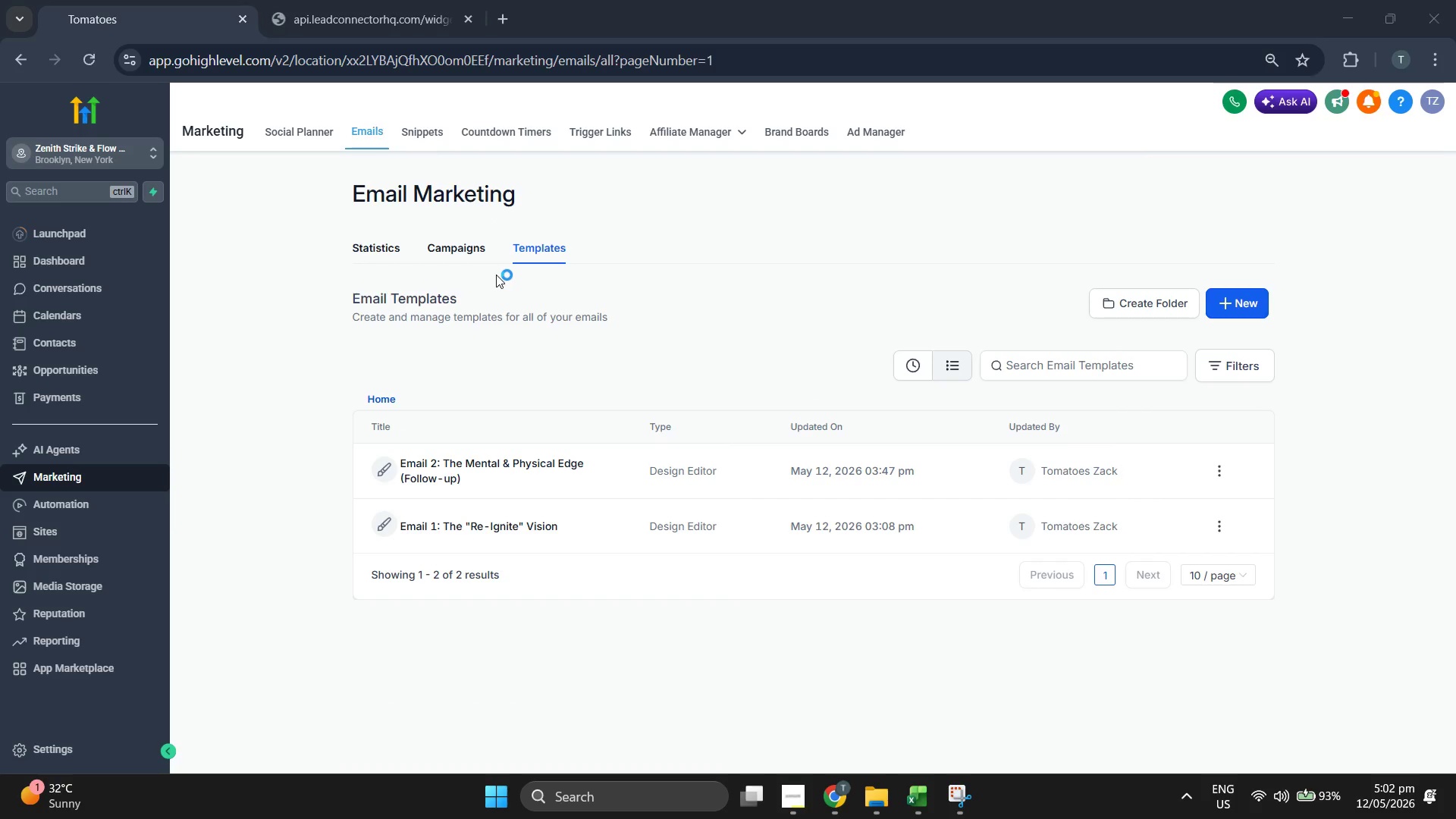 
mouse_move([719, 235])
 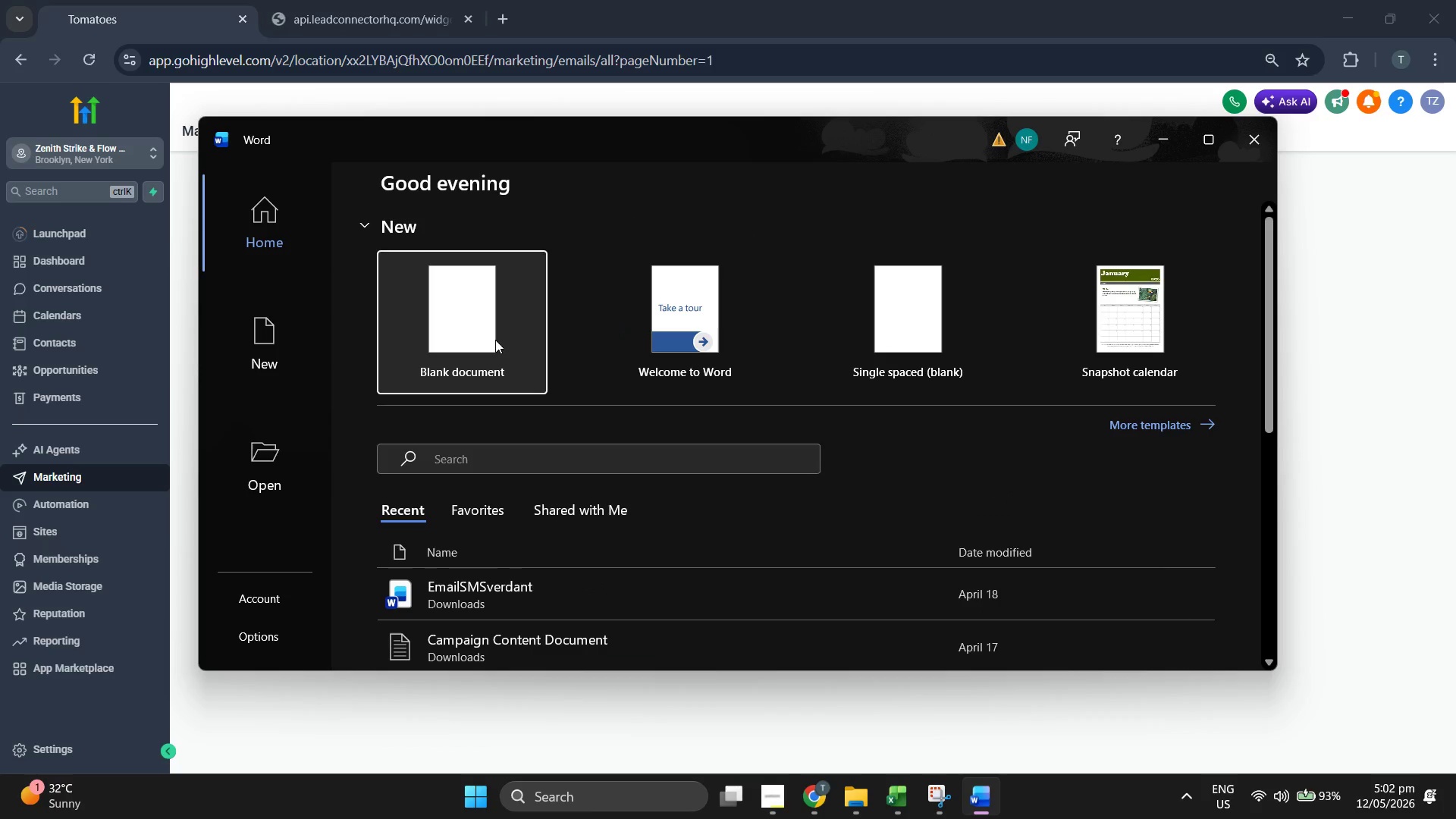 
left_click([488, 337])
 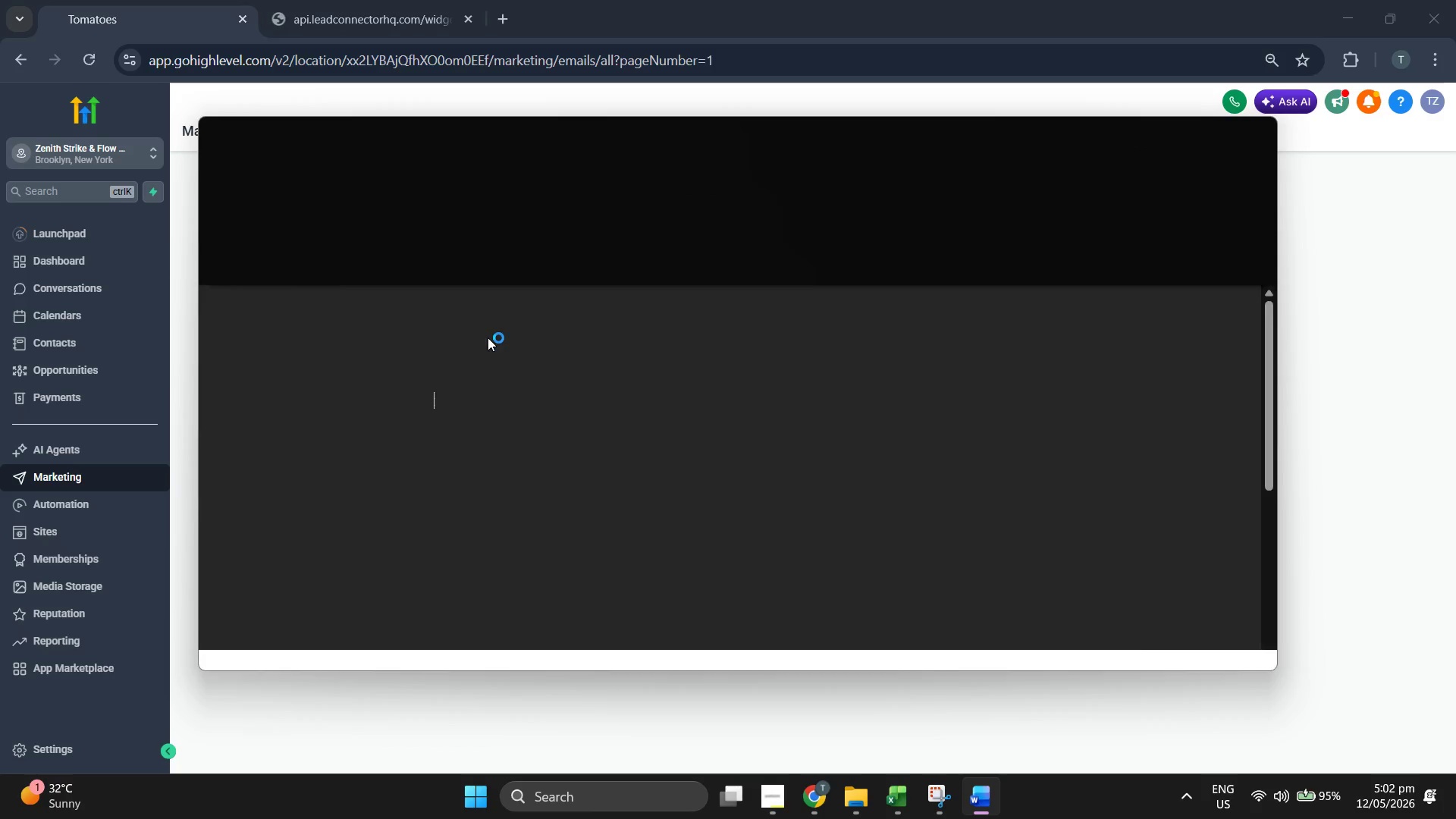 
type(Template Prei)
key(Backspace)
type(vies)
key(Backspace)
type(ws:)
 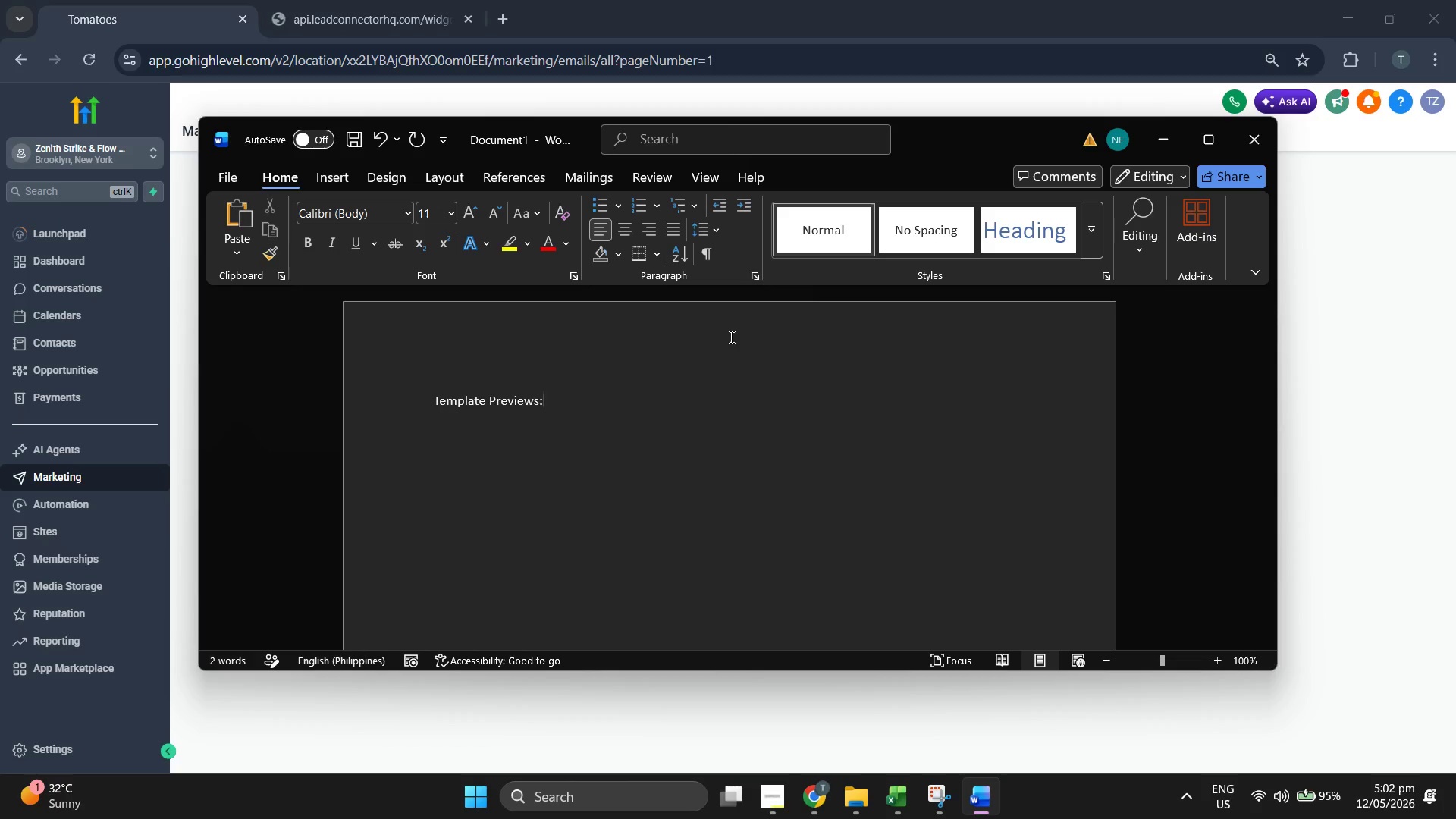 
double_click([516, 397])
 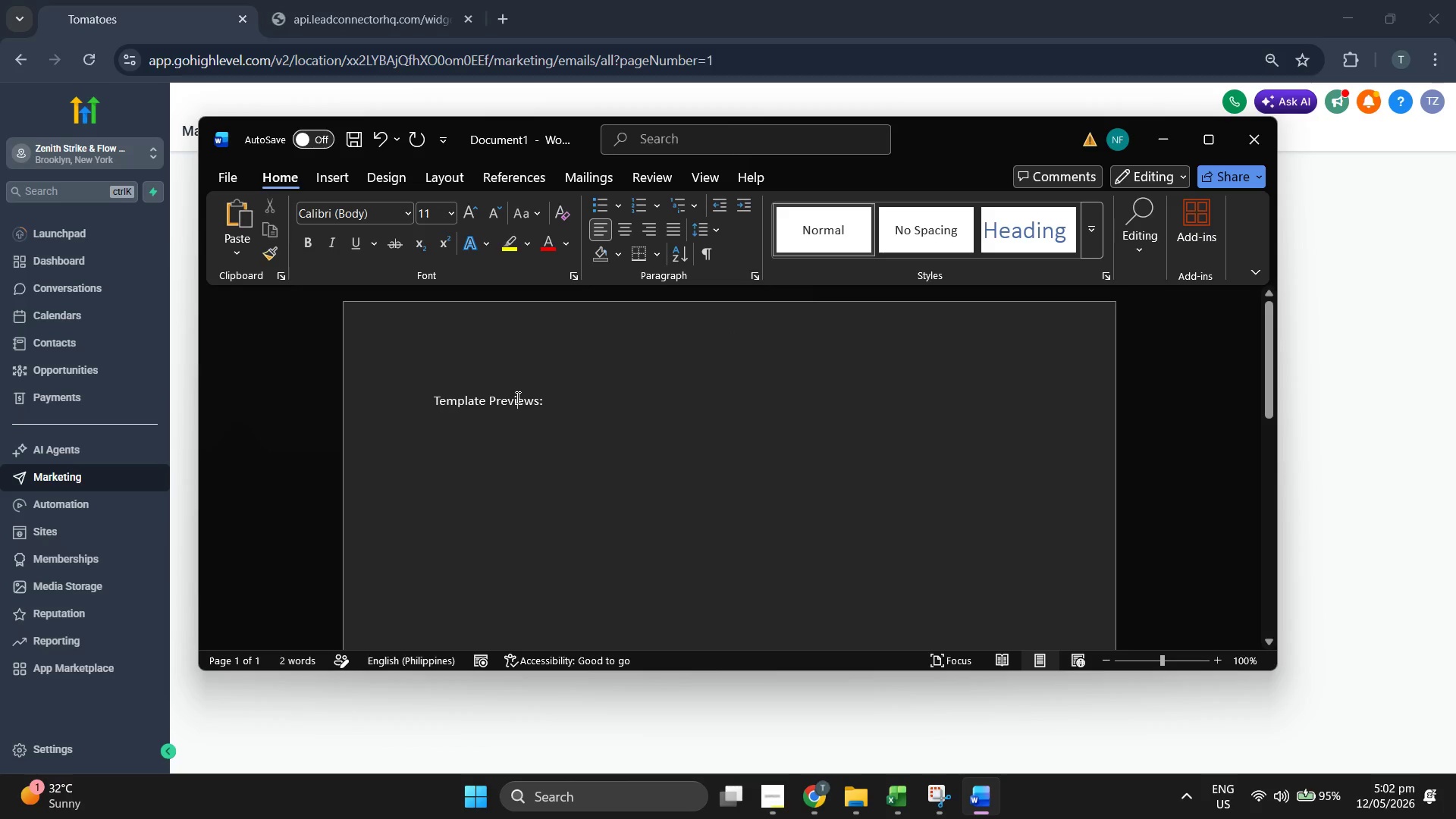 
triple_click([516, 397])
 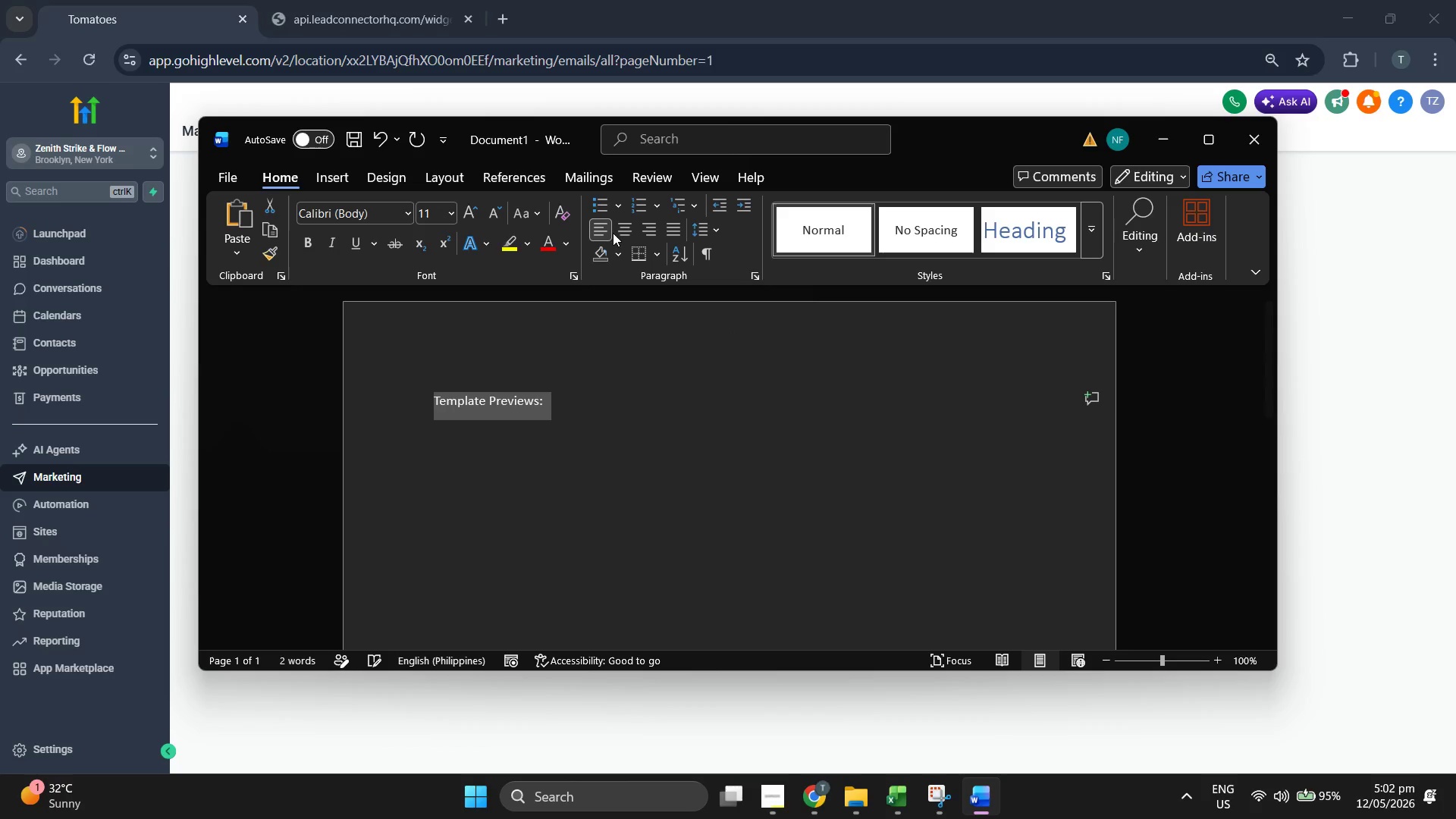 
left_click([627, 232])
 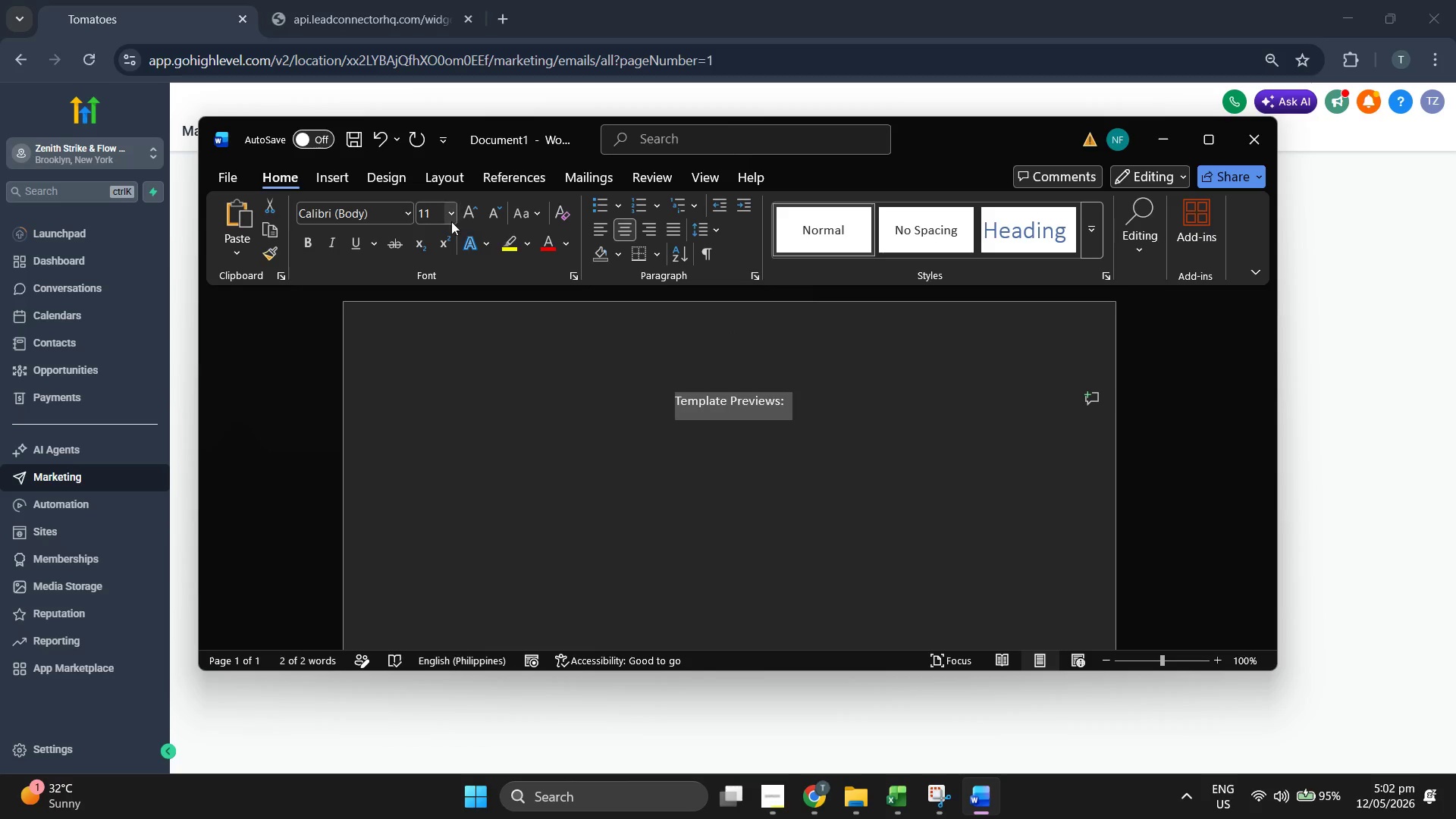 
left_click([449, 221])
 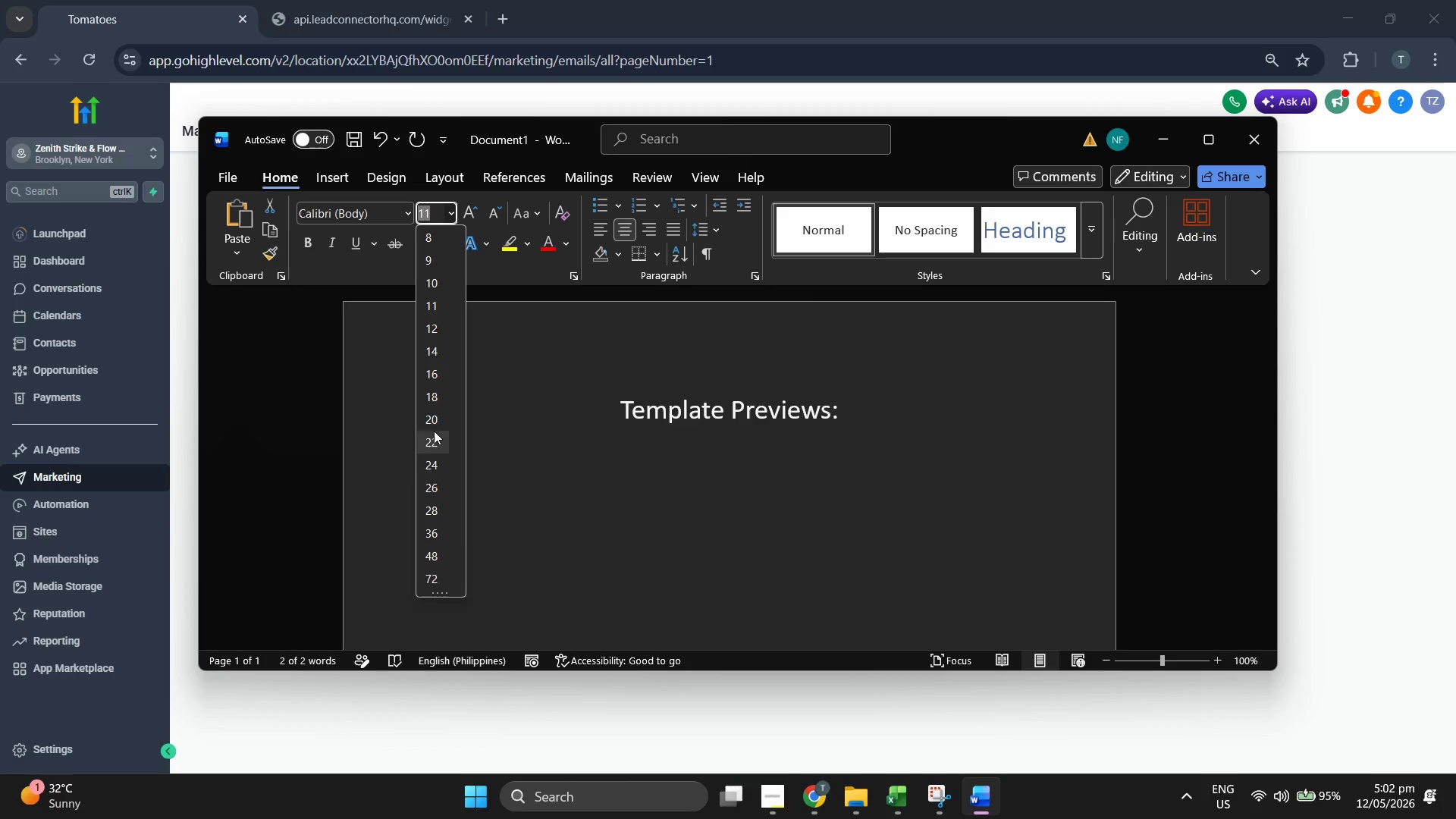 
left_click([433, 418])
 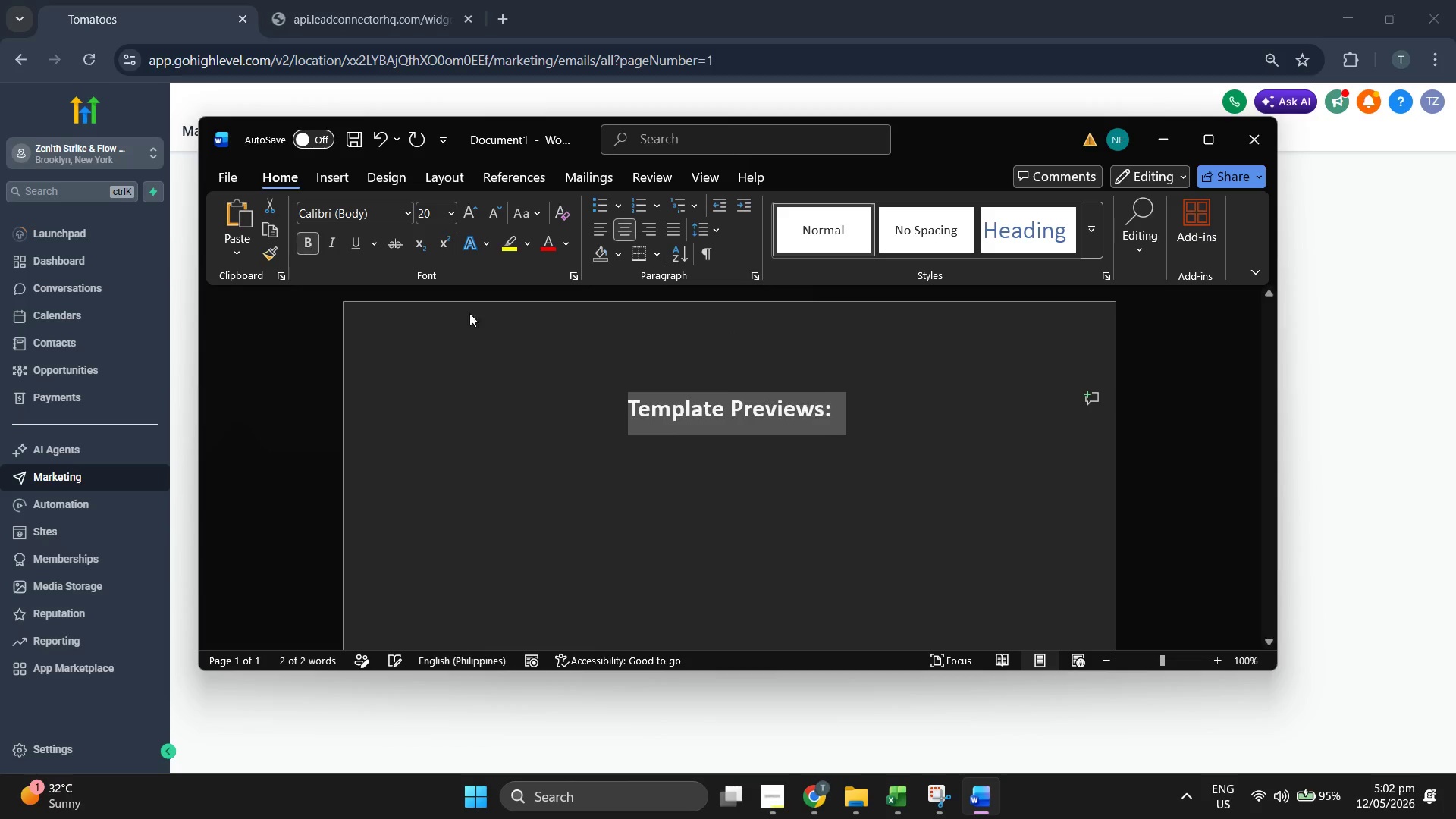 
left_click([925, 410])
 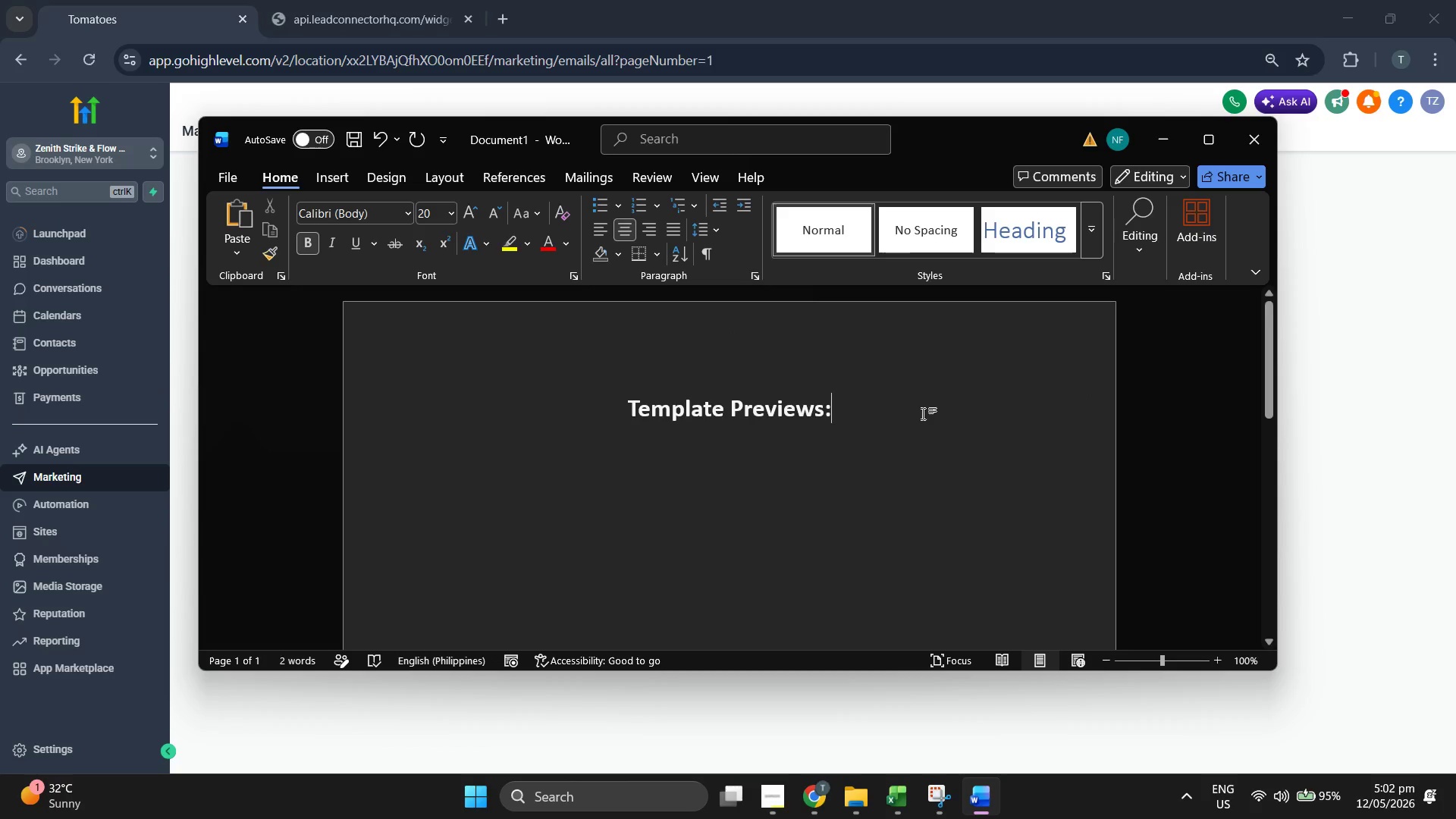 
key(Enter)
 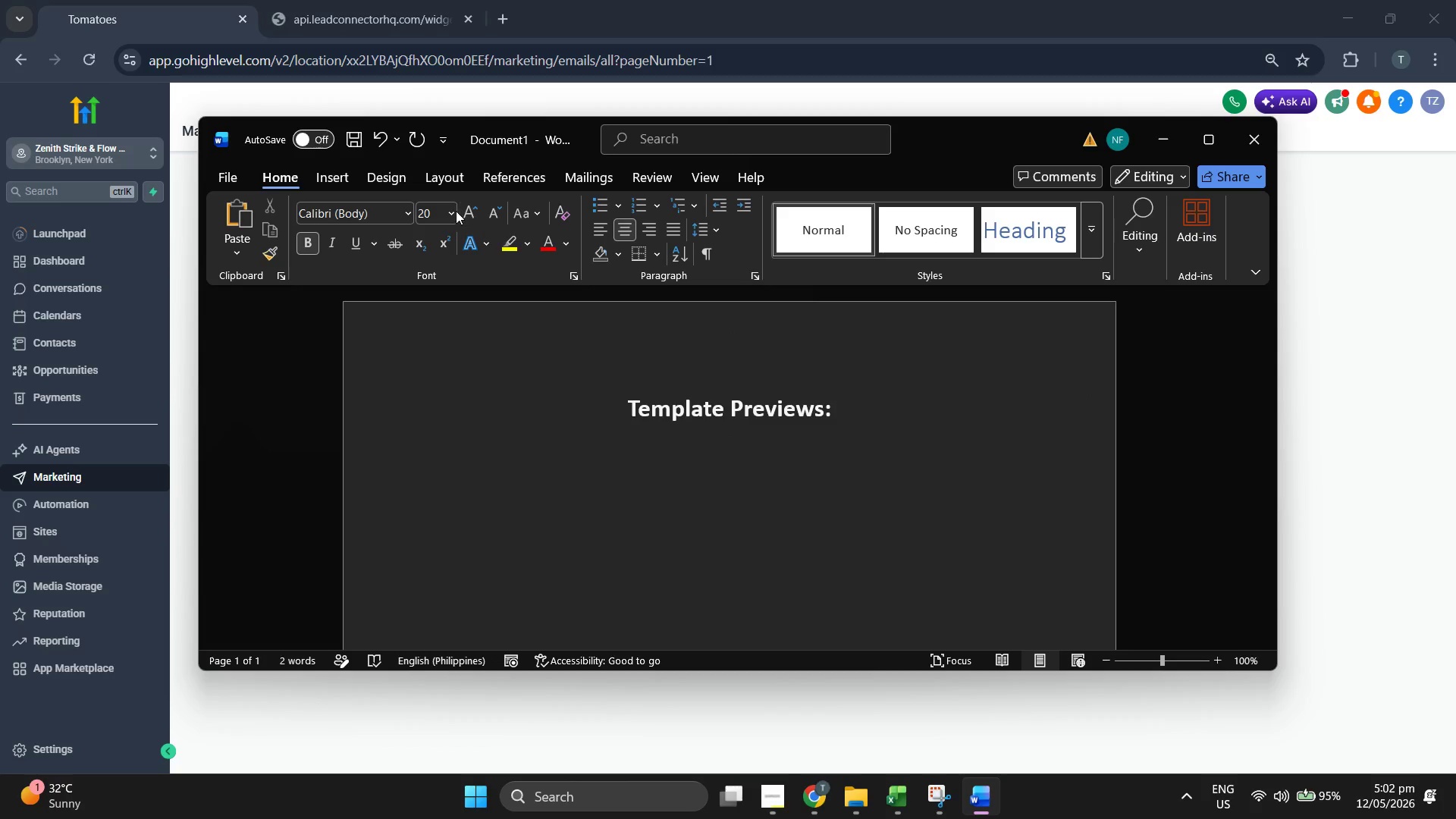 
left_click([452, 212])
 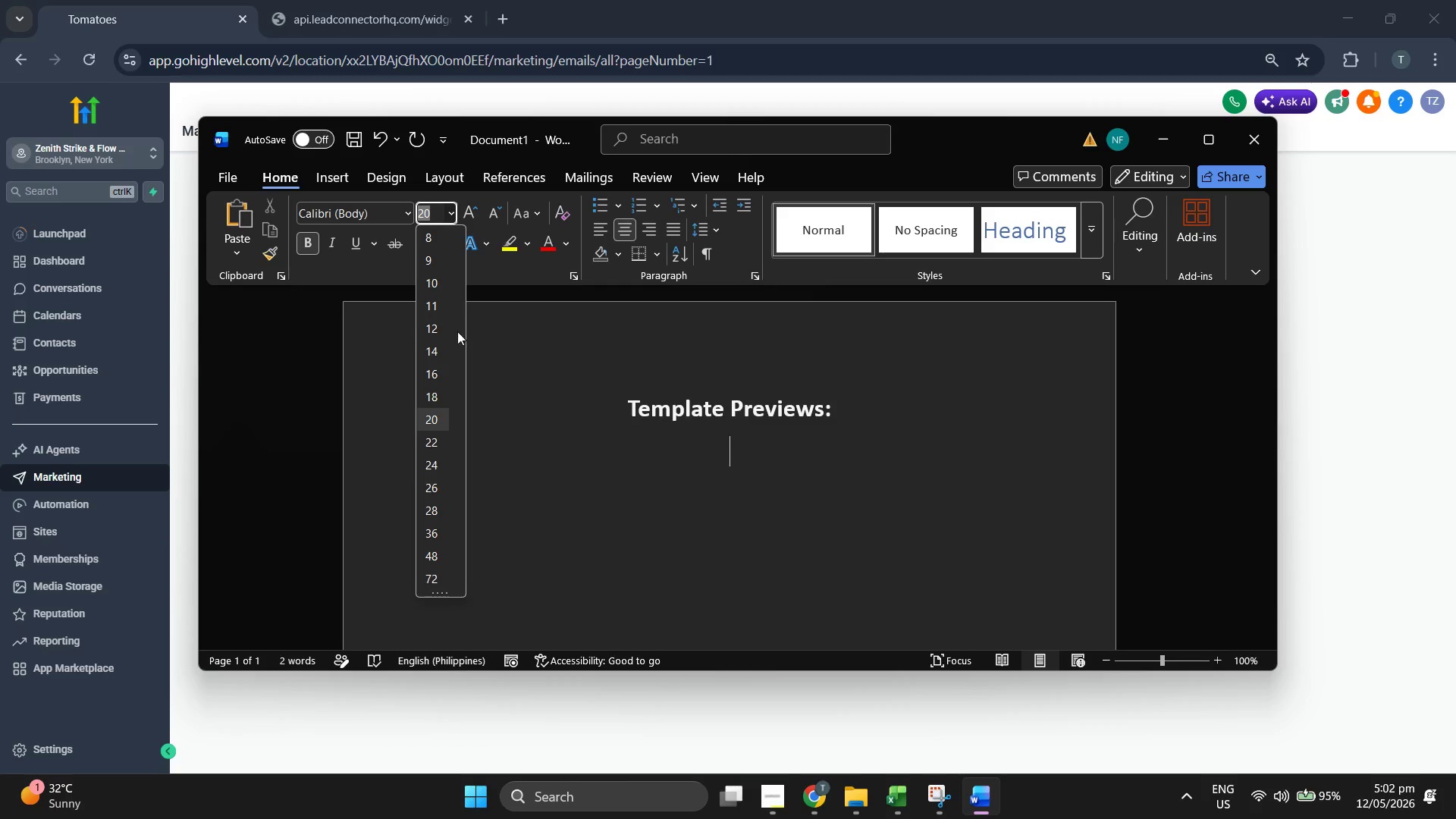 
left_click([438, 326])
 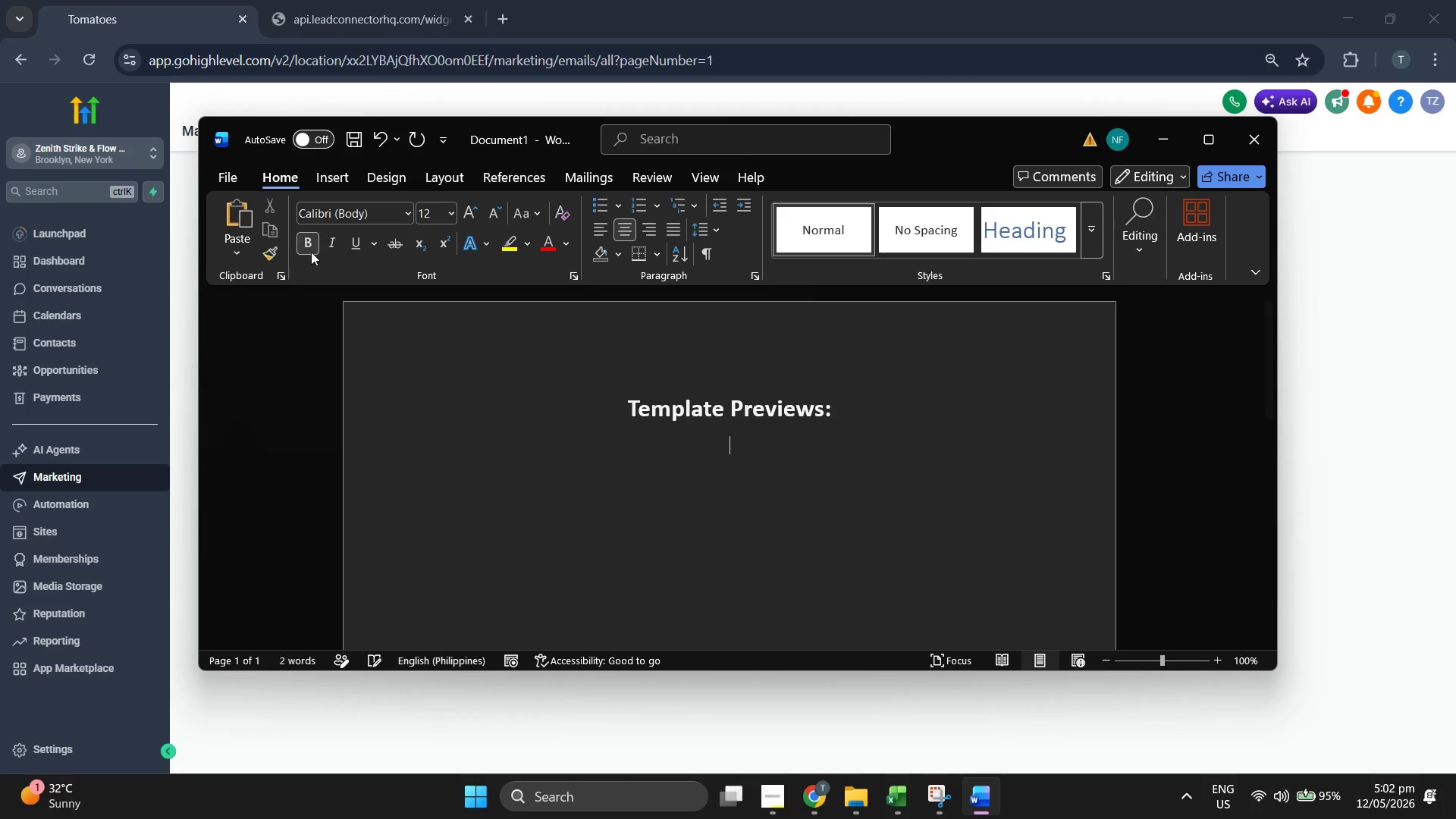 
left_click([306, 249])
 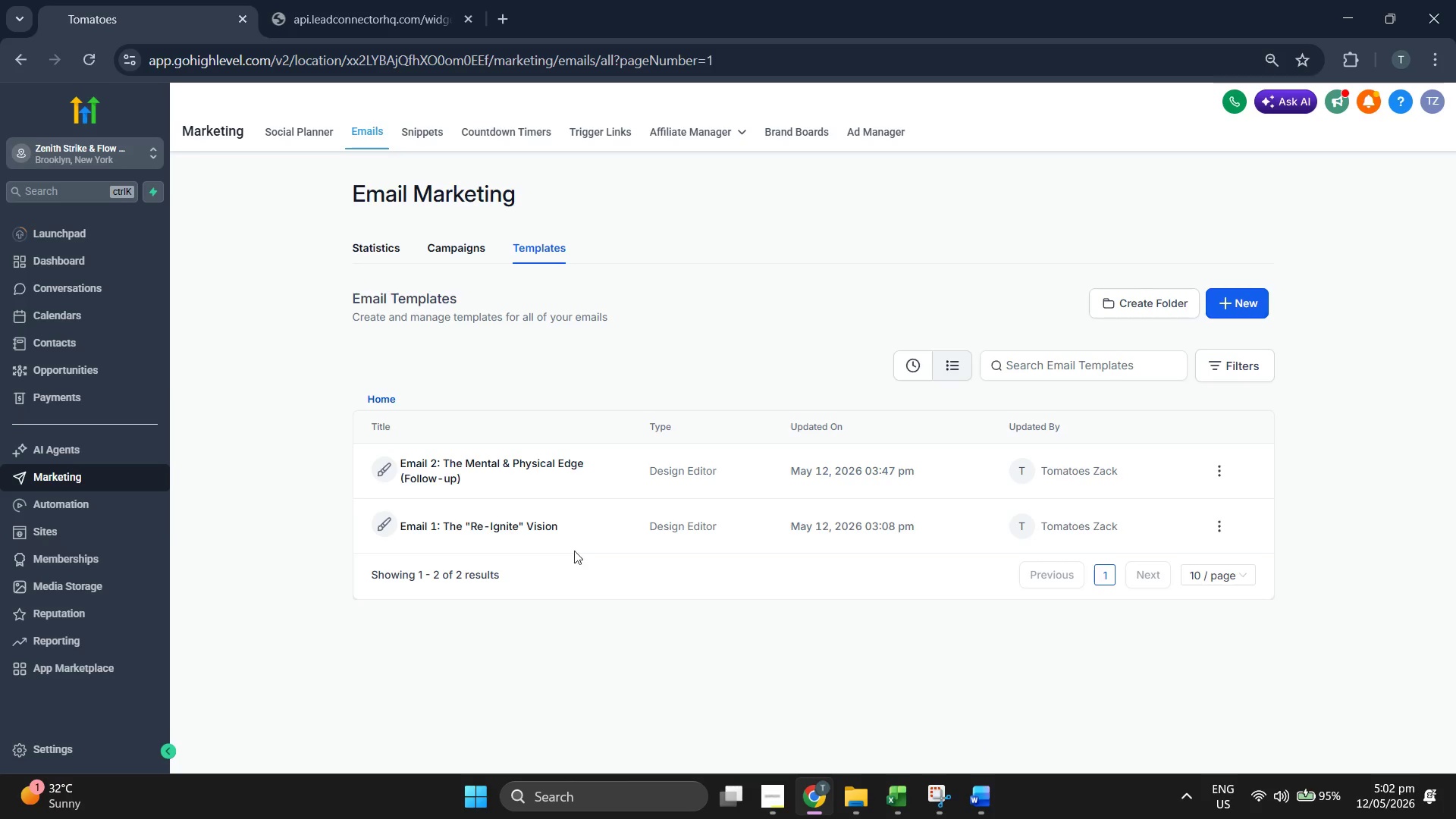 
left_click([493, 523])
 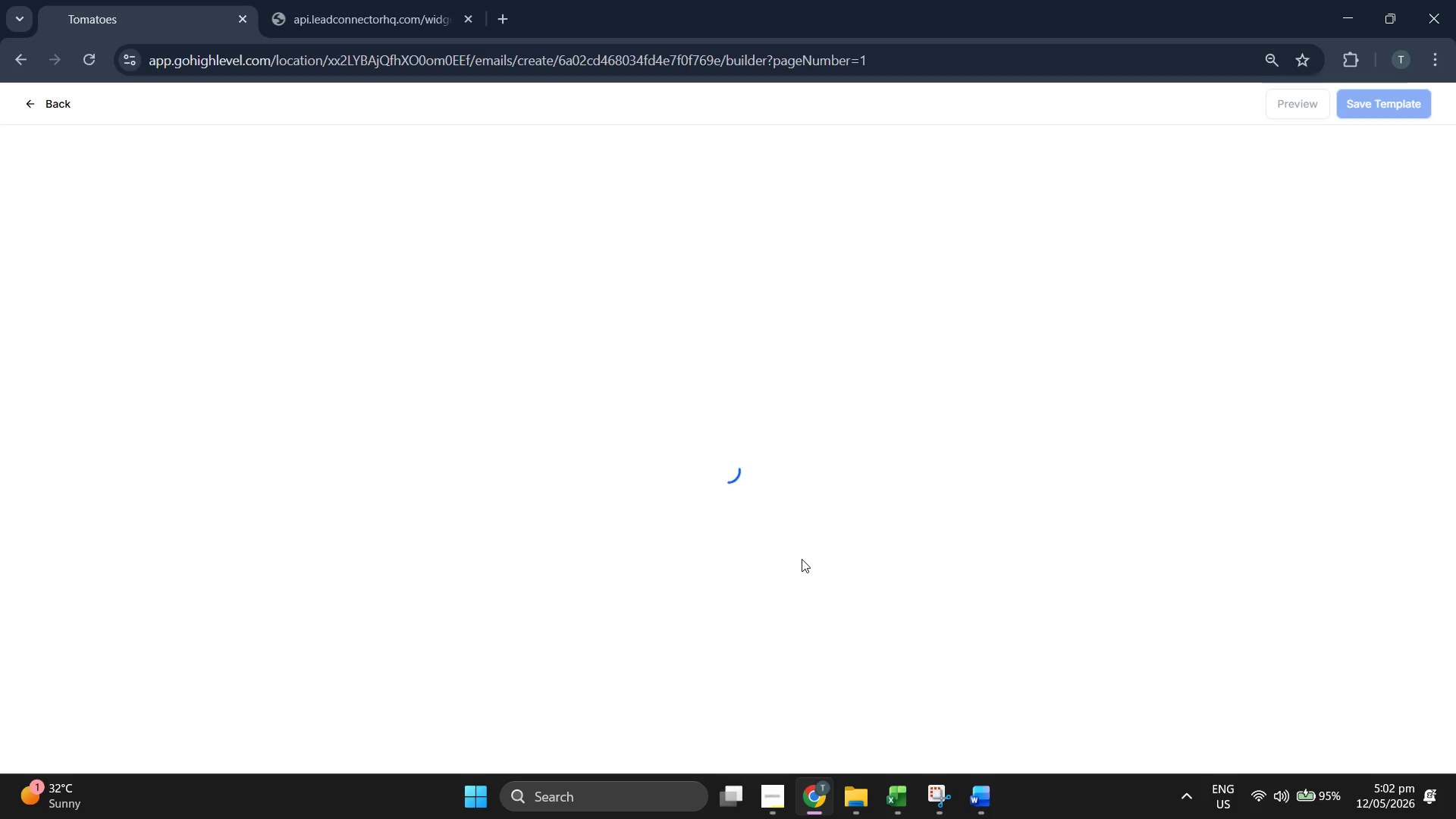 
wait(8.56)
 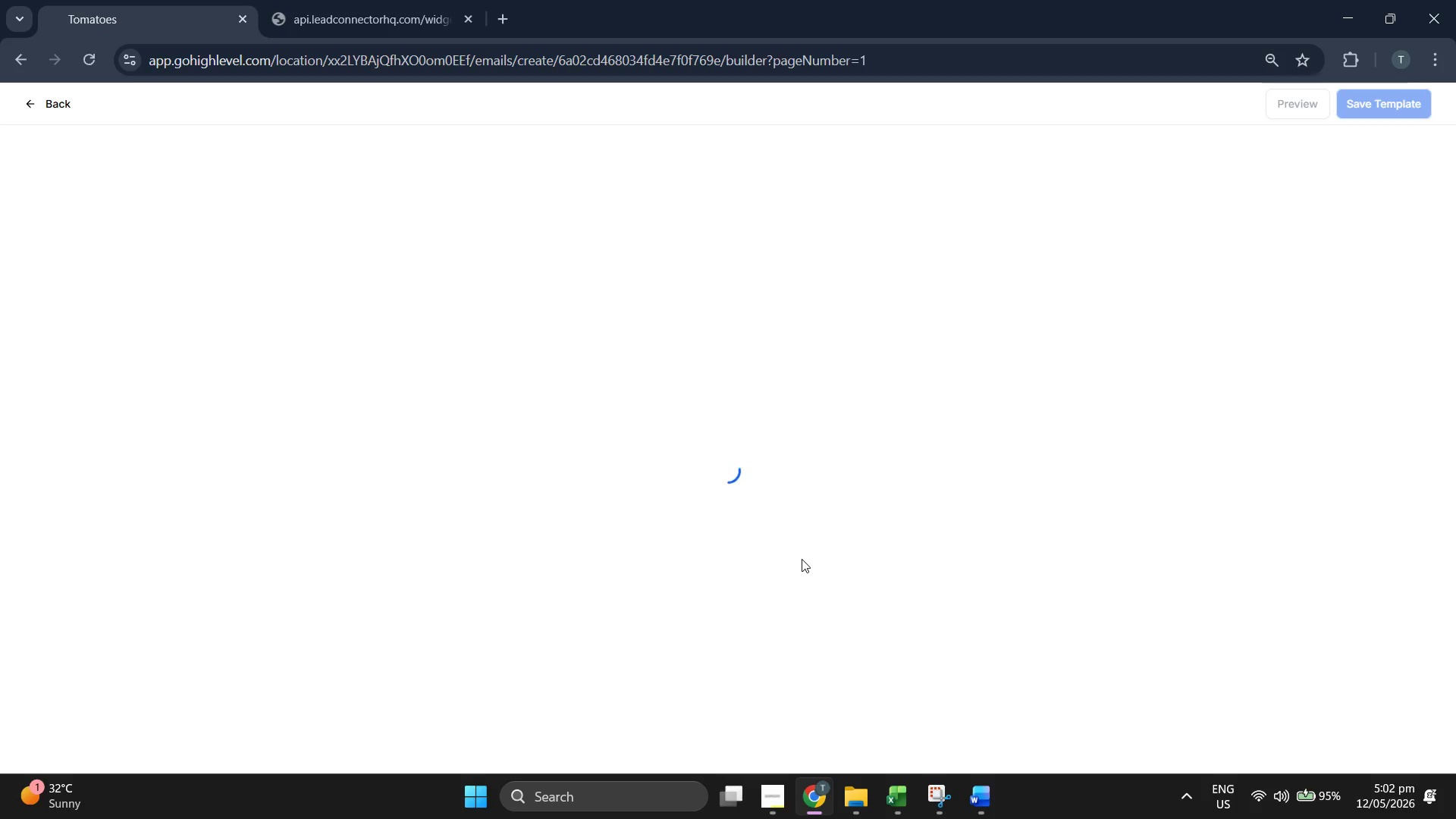 
left_click([939, 795])
 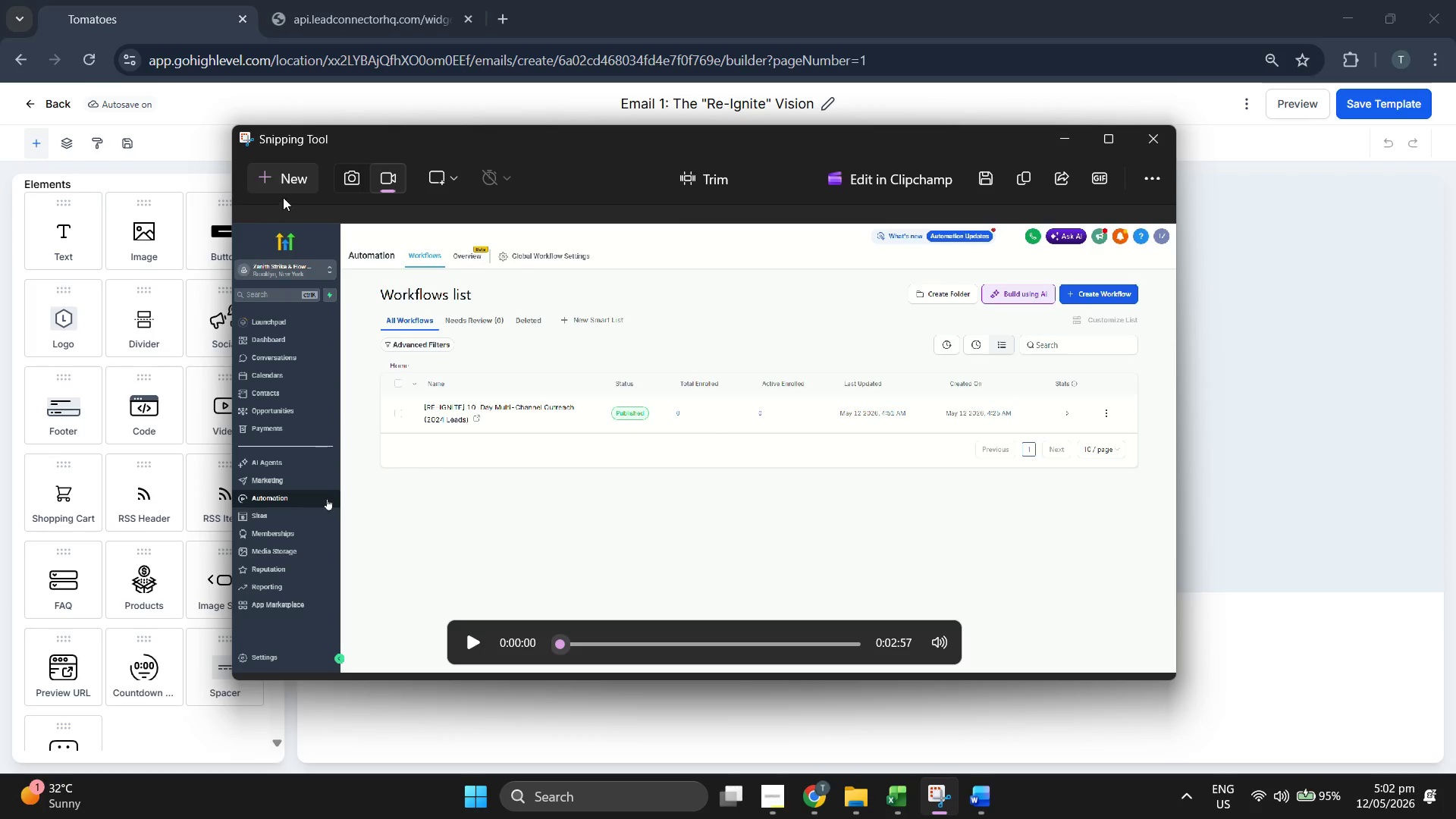 
left_click([334, 180])
 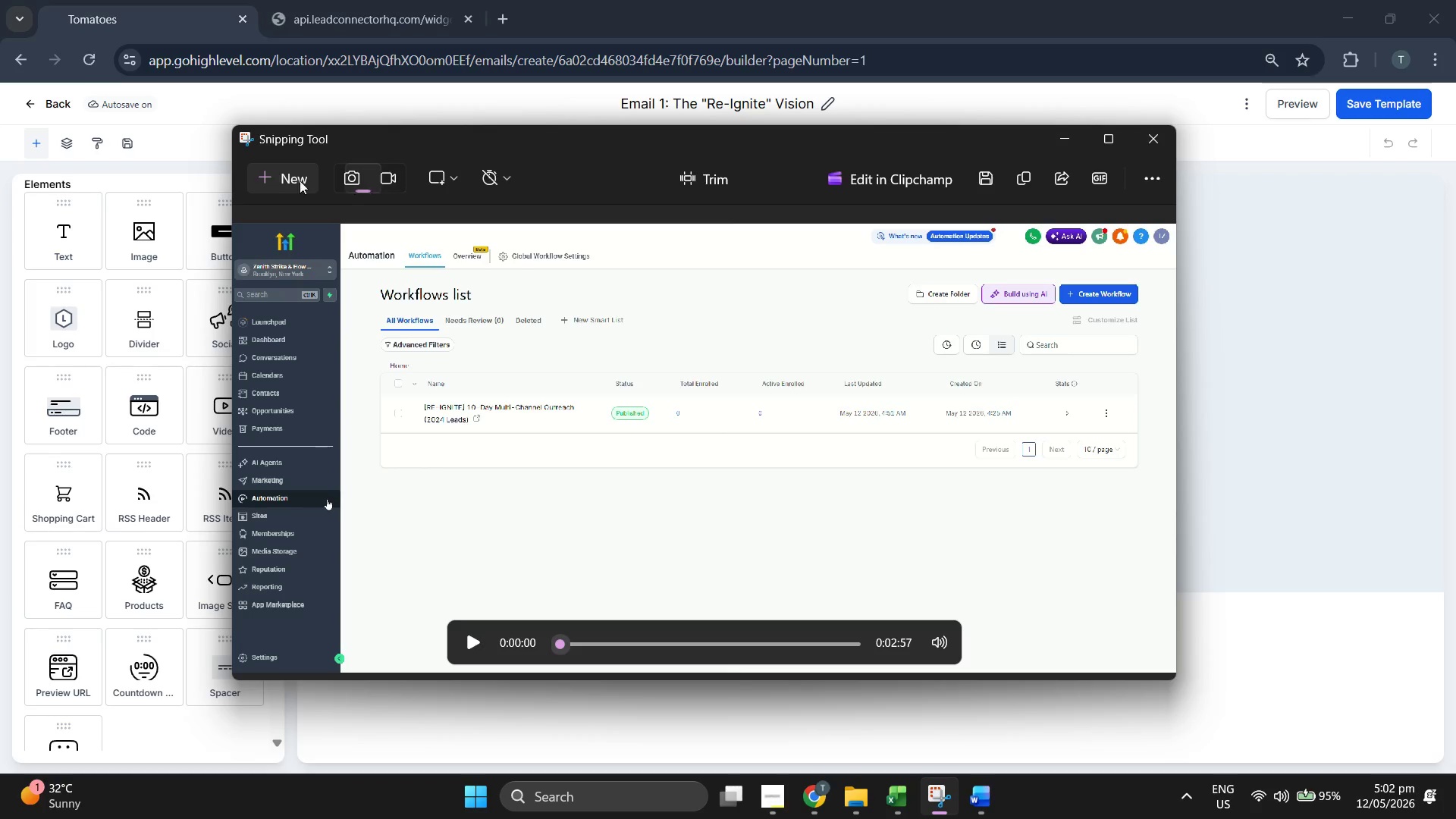 
triple_click([271, 180])
 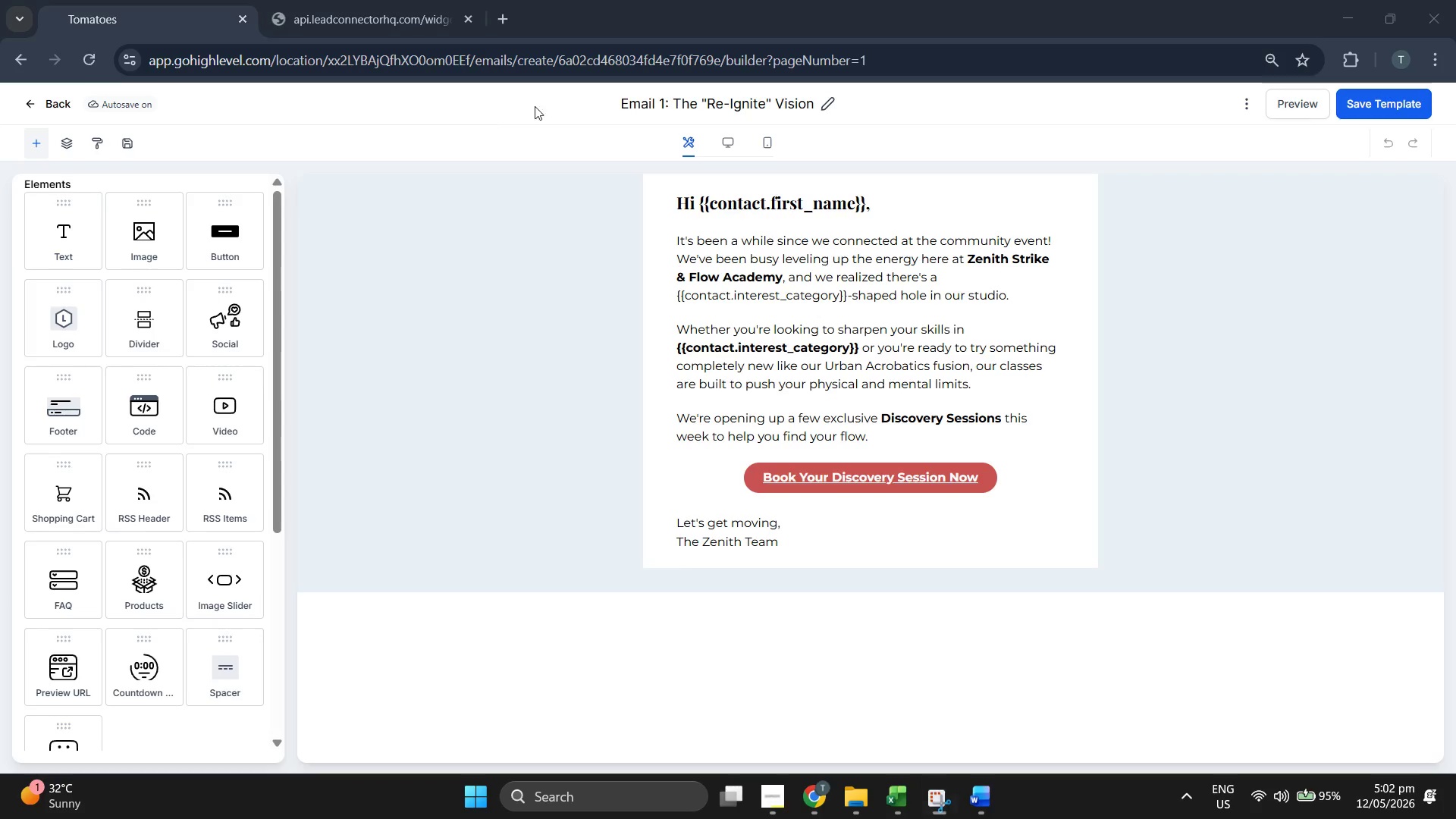 
mouse_move([558, 82])
 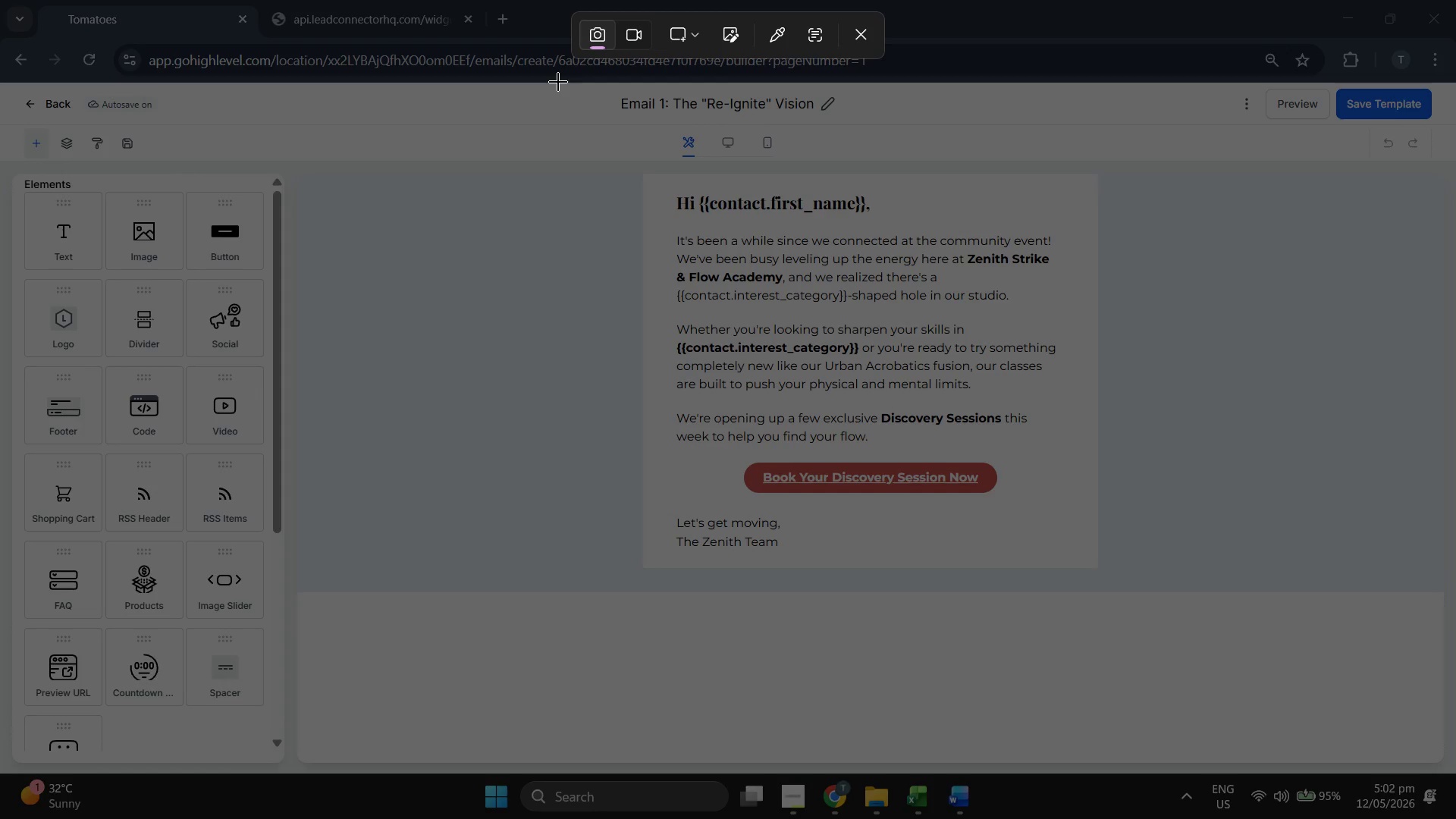 
left_click_drag(start_coordinate=[558, 82], to_coordinate=[1139, 625])
 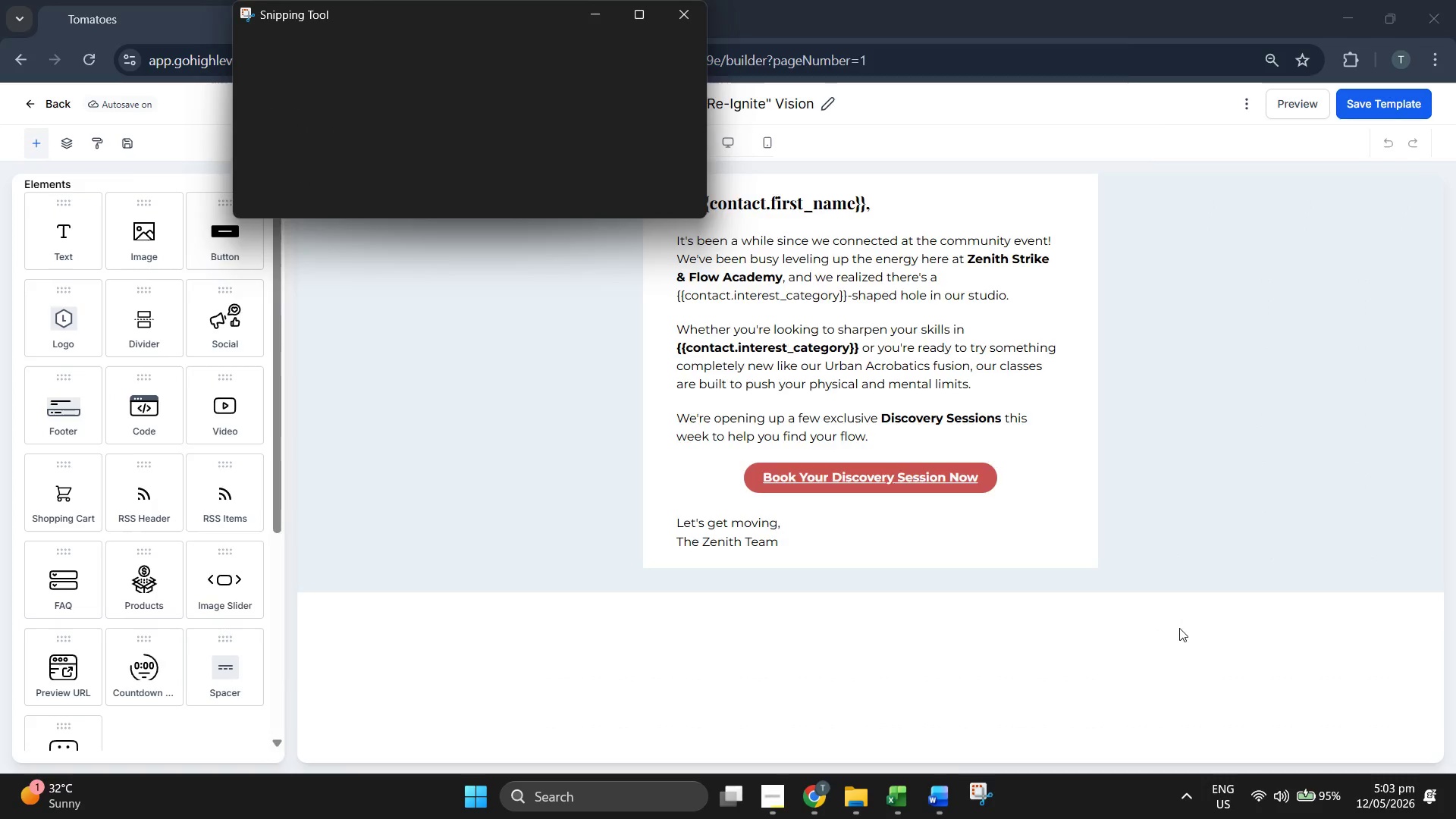 
left_click([1185, 654])
 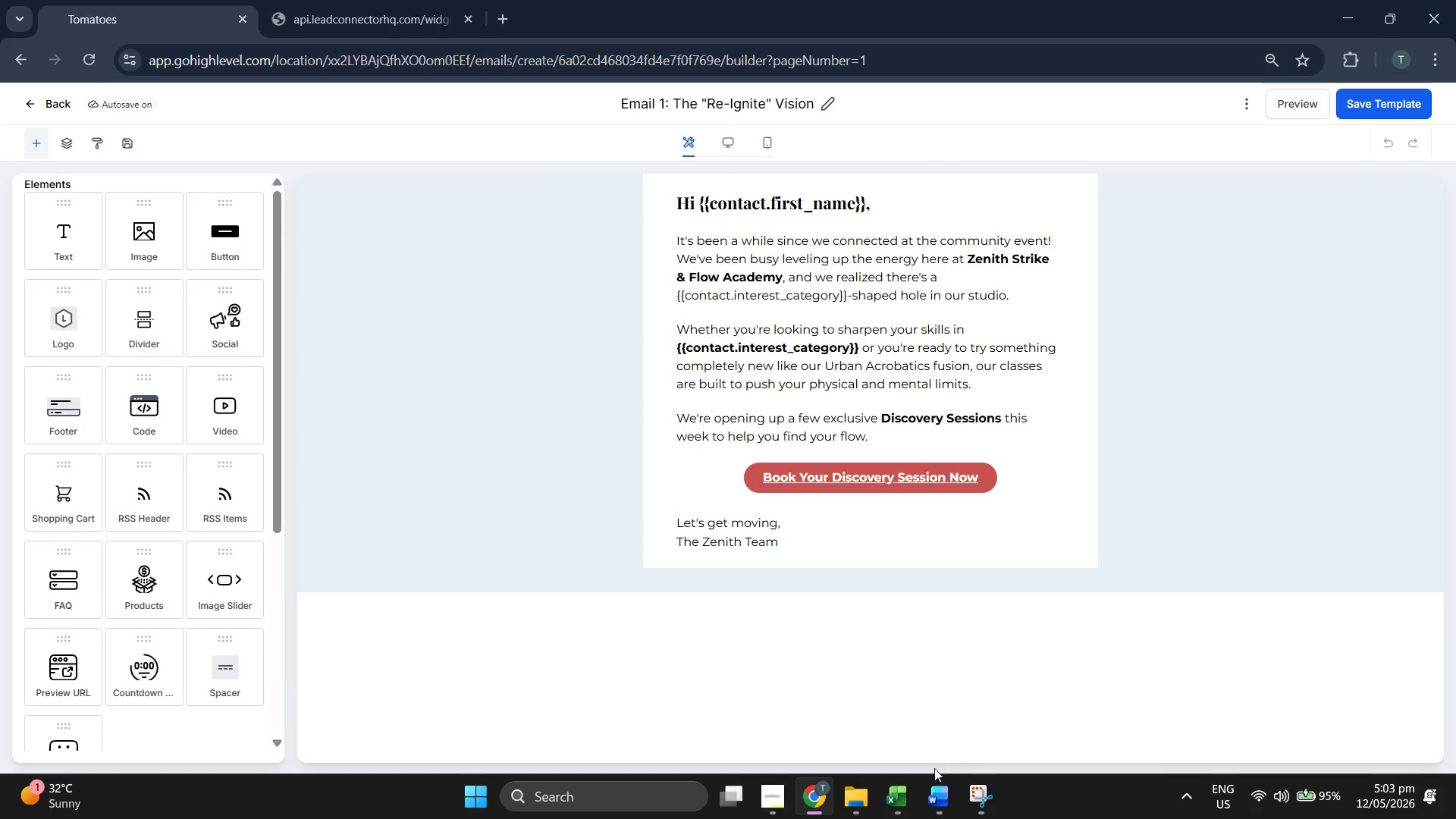 
left_click([927, 812])
 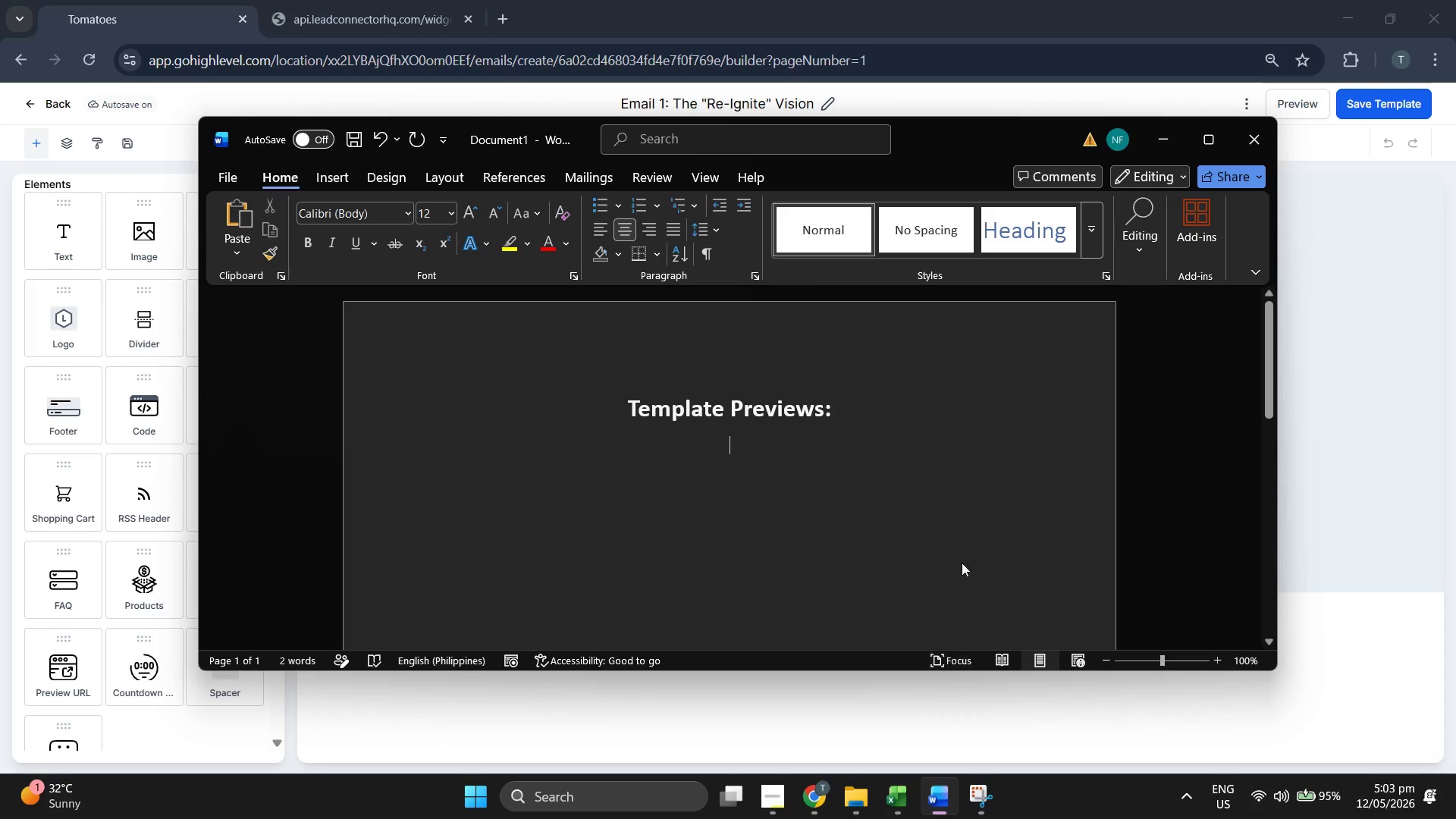 
key(Control+ControlLeft)
 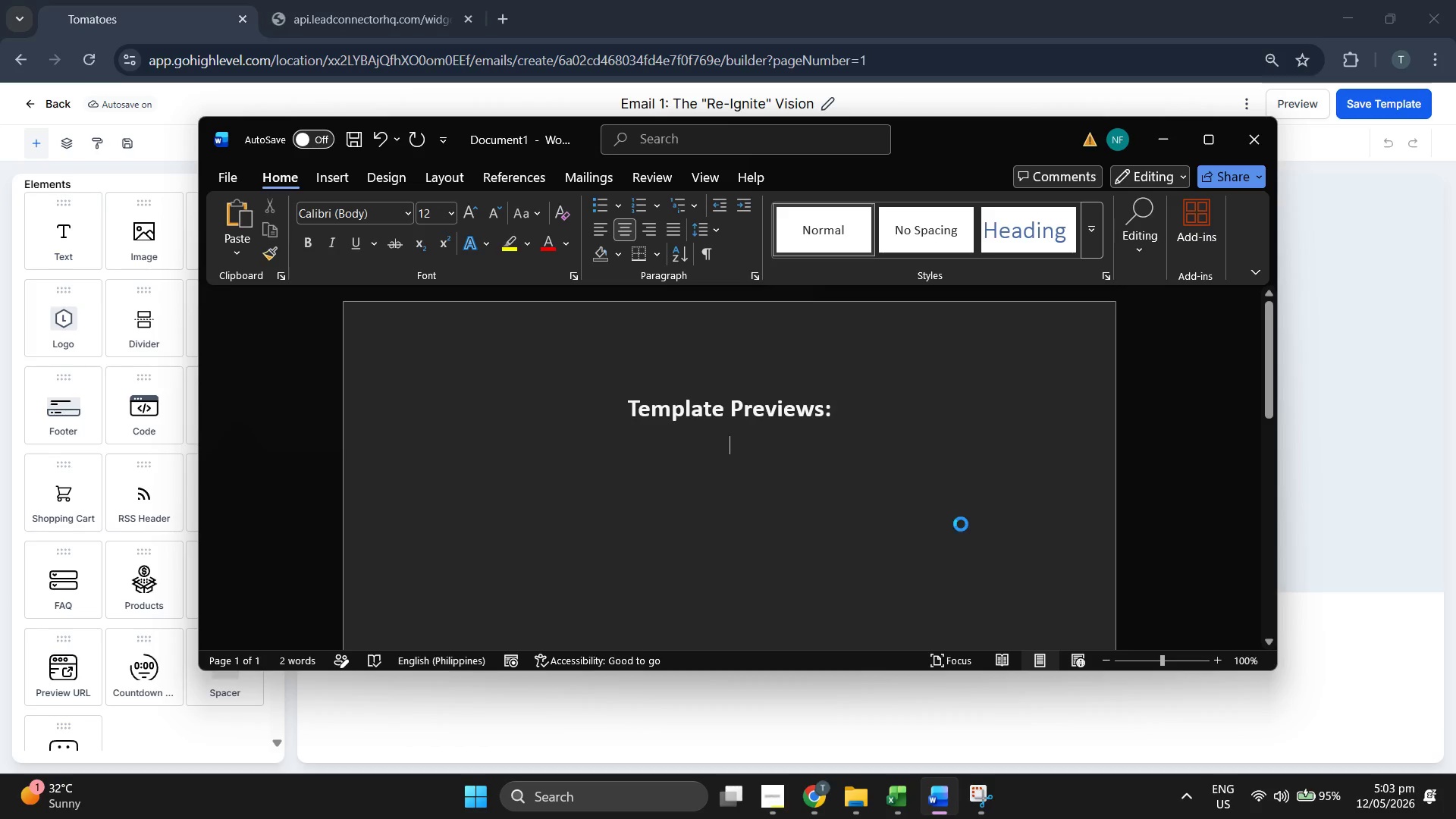 
key(Control+V)
 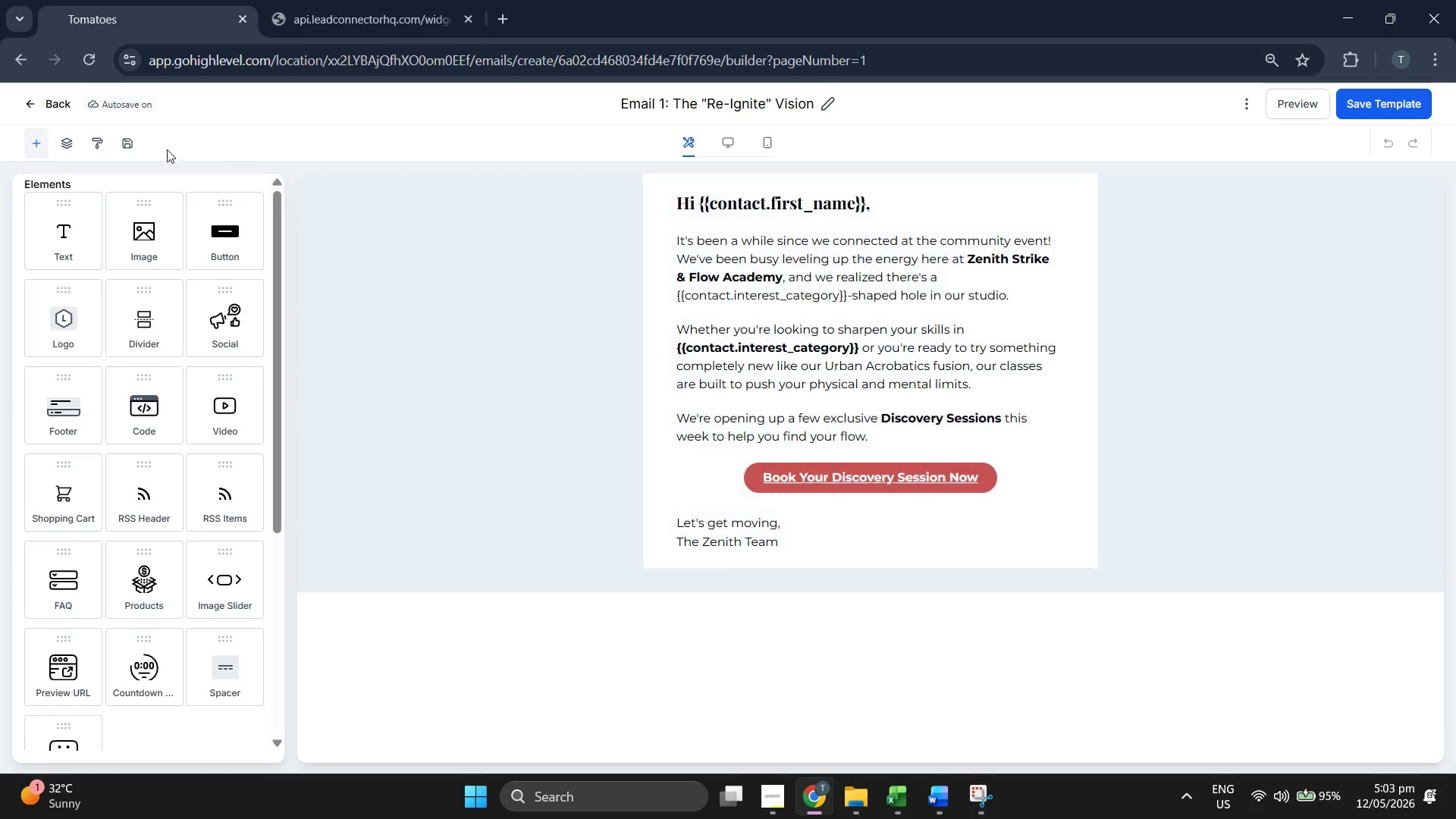 
left_click([59, 108])
 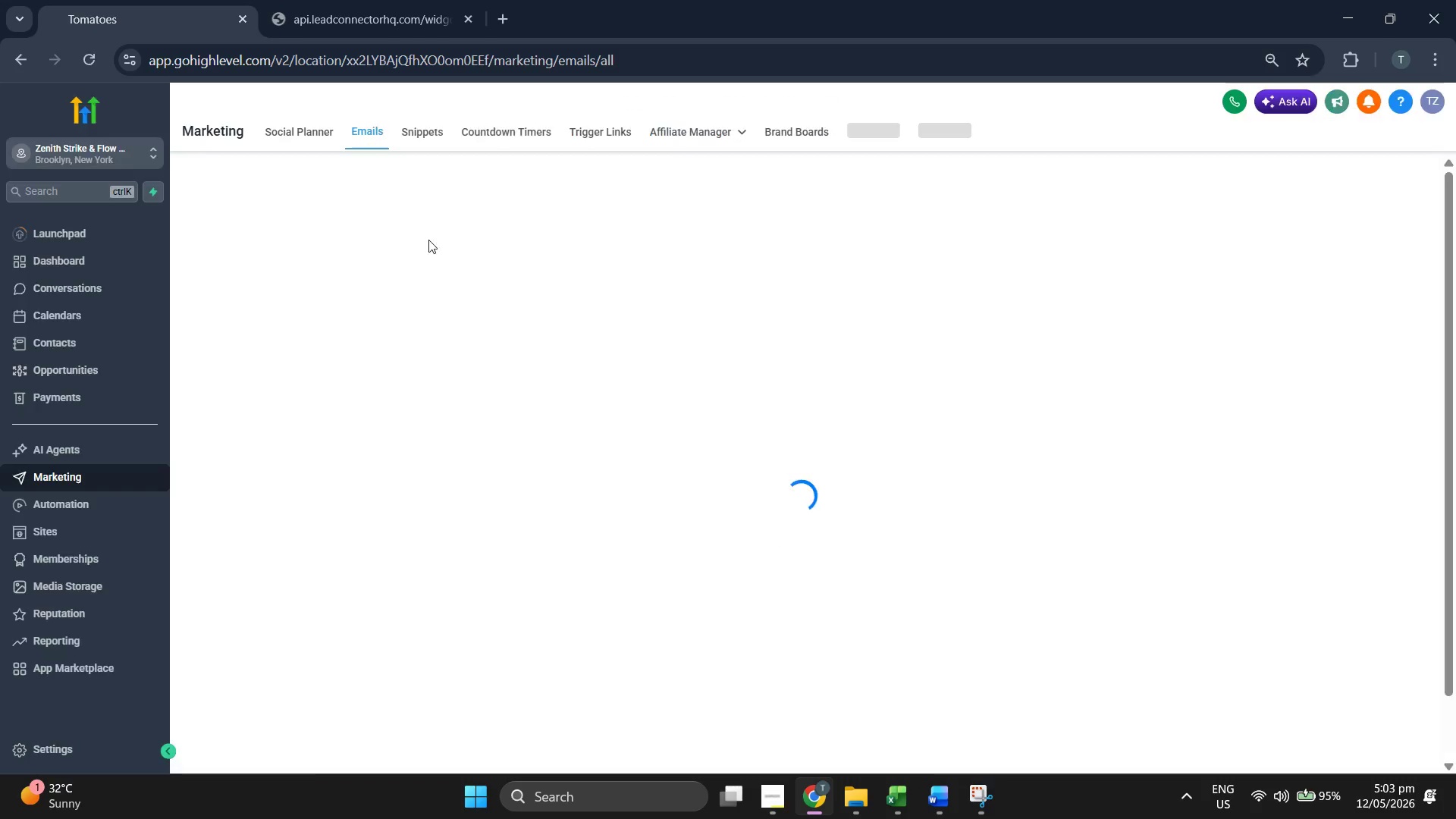 
mouse_move([529, 282])
 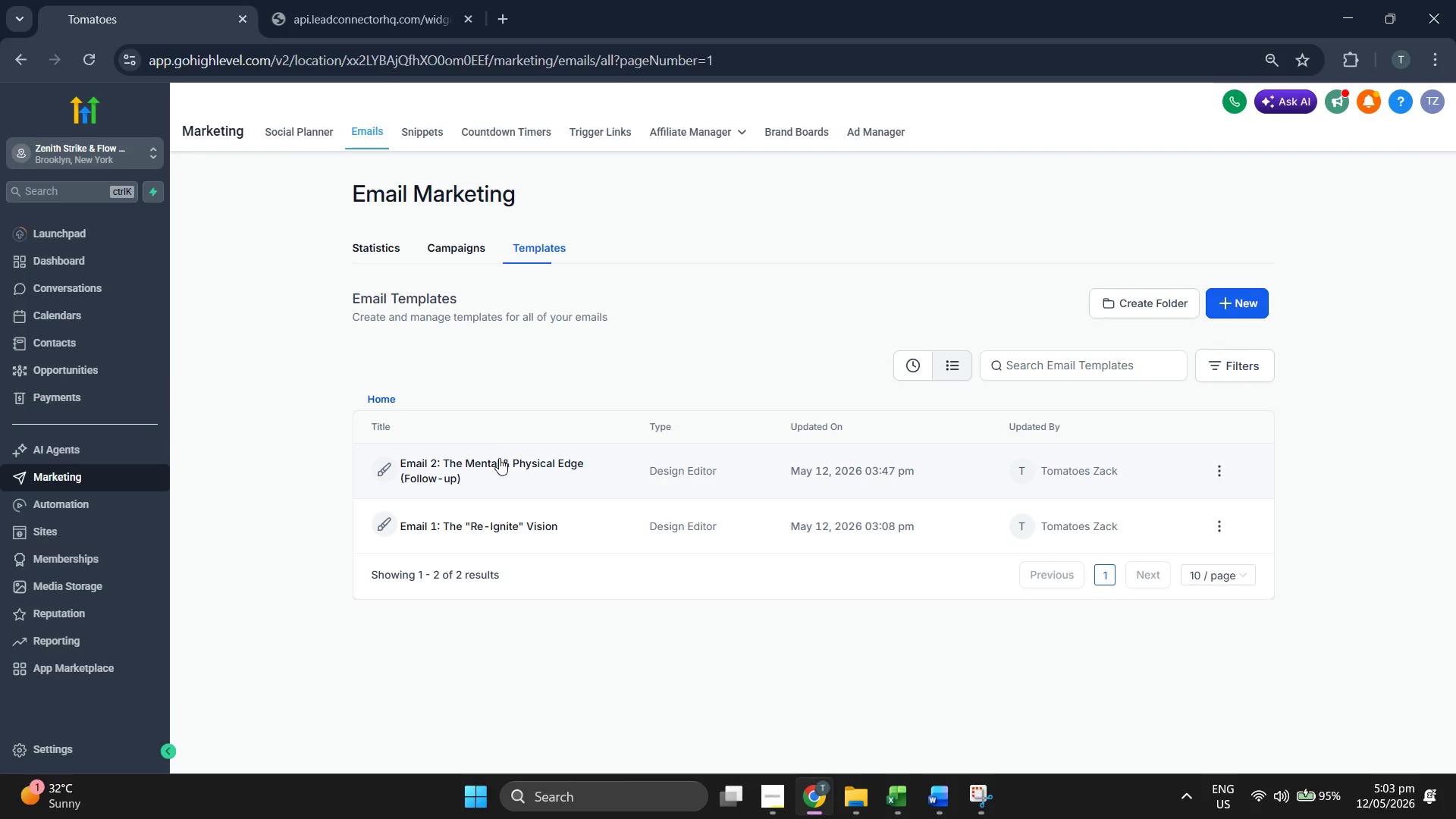 
left_click([501, 460])
 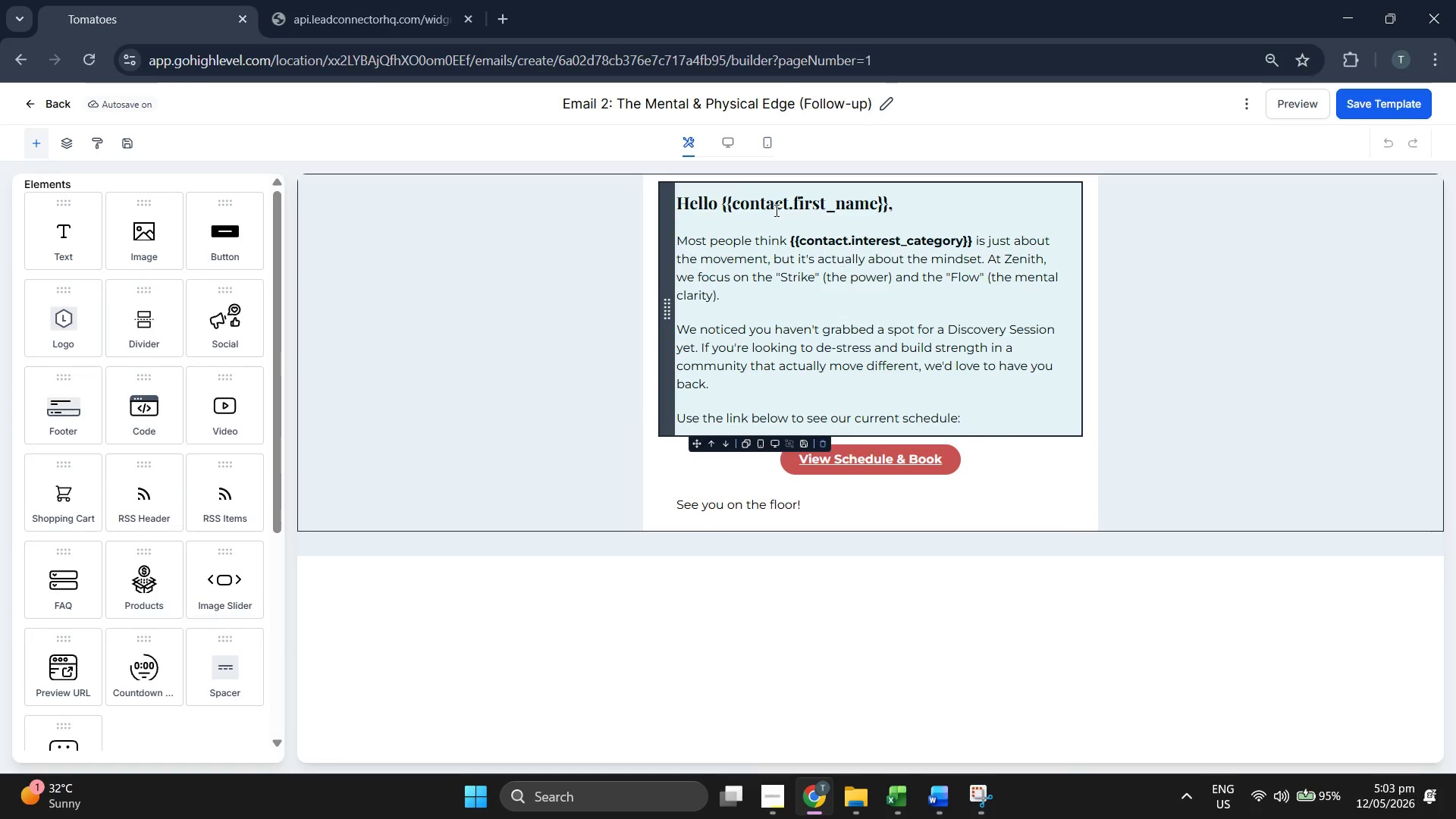 
wait(6.41)
 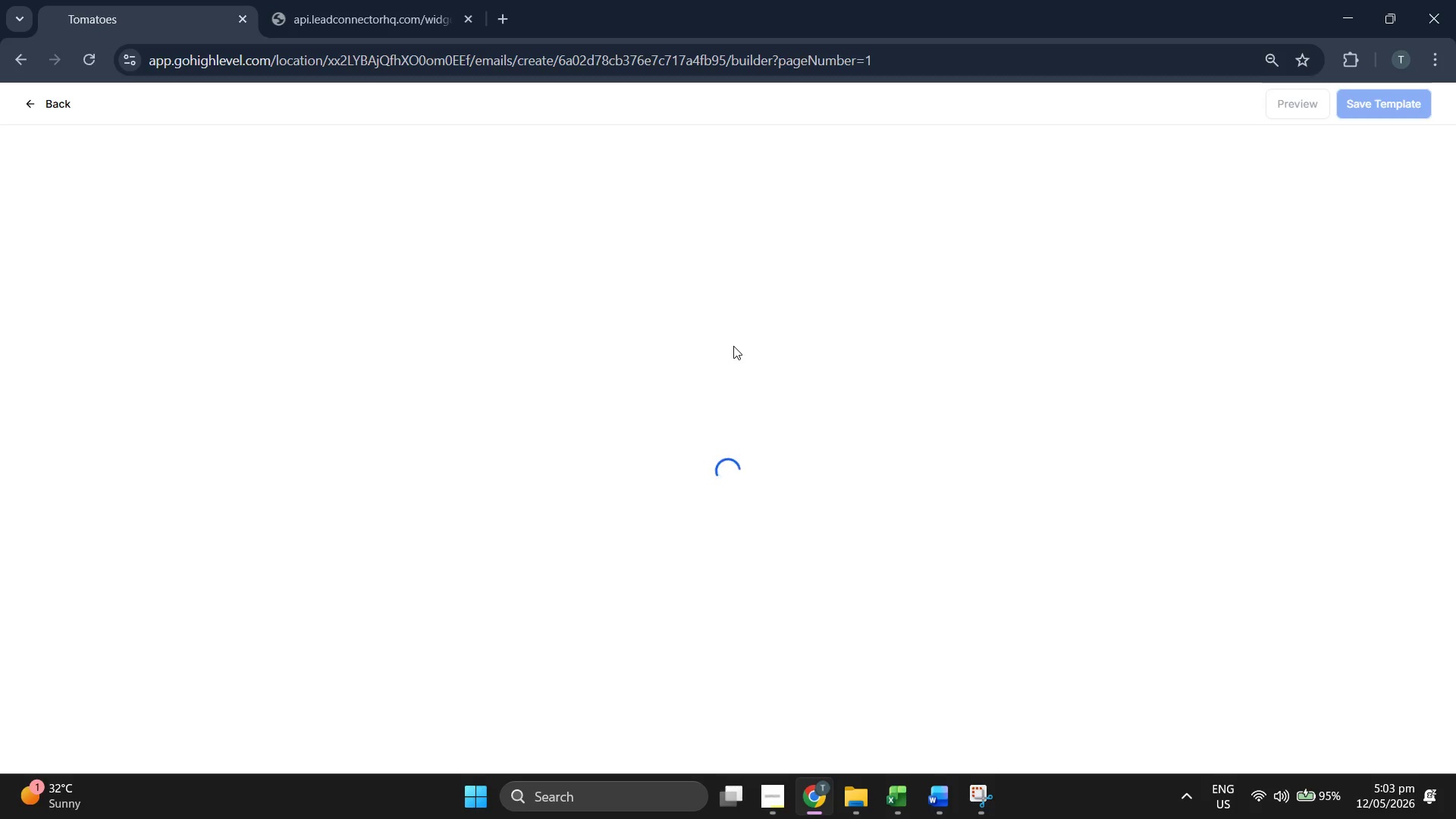 
left_click([983, 777])
 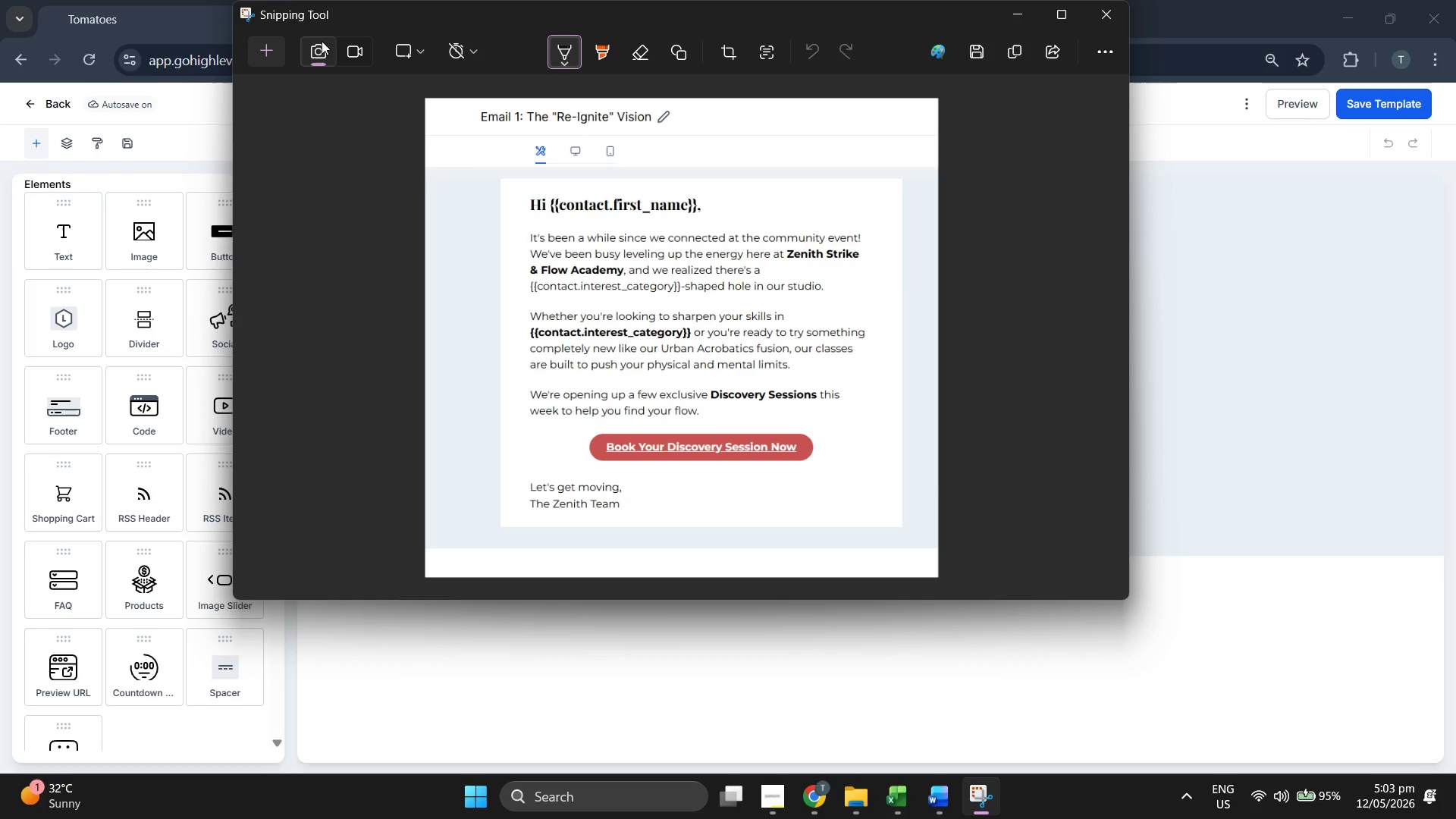 
left_click([267, 58])
 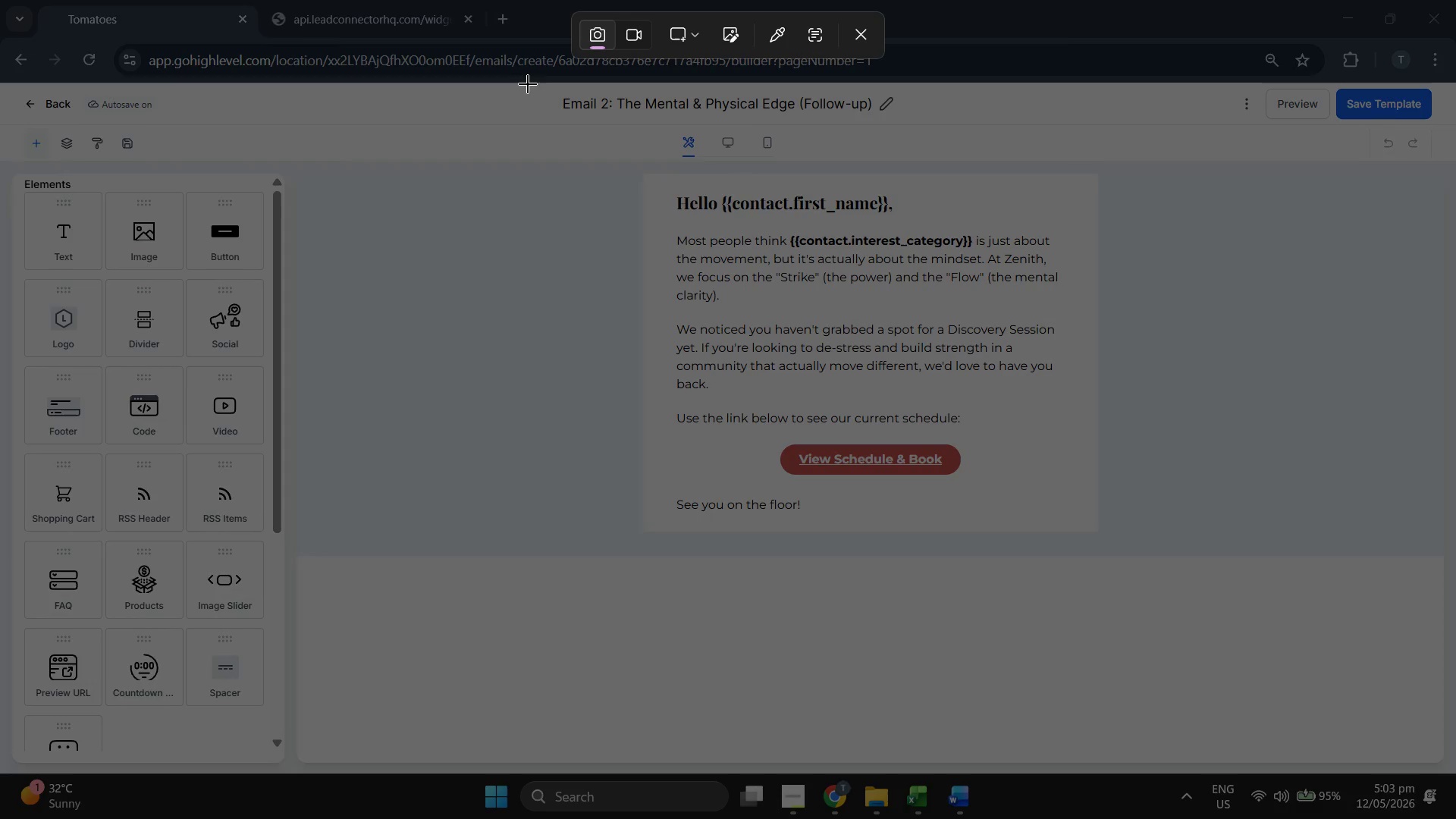 
left_click_drag(start_coordinate=[528, 82], to_coordinate=[1146, 576])
 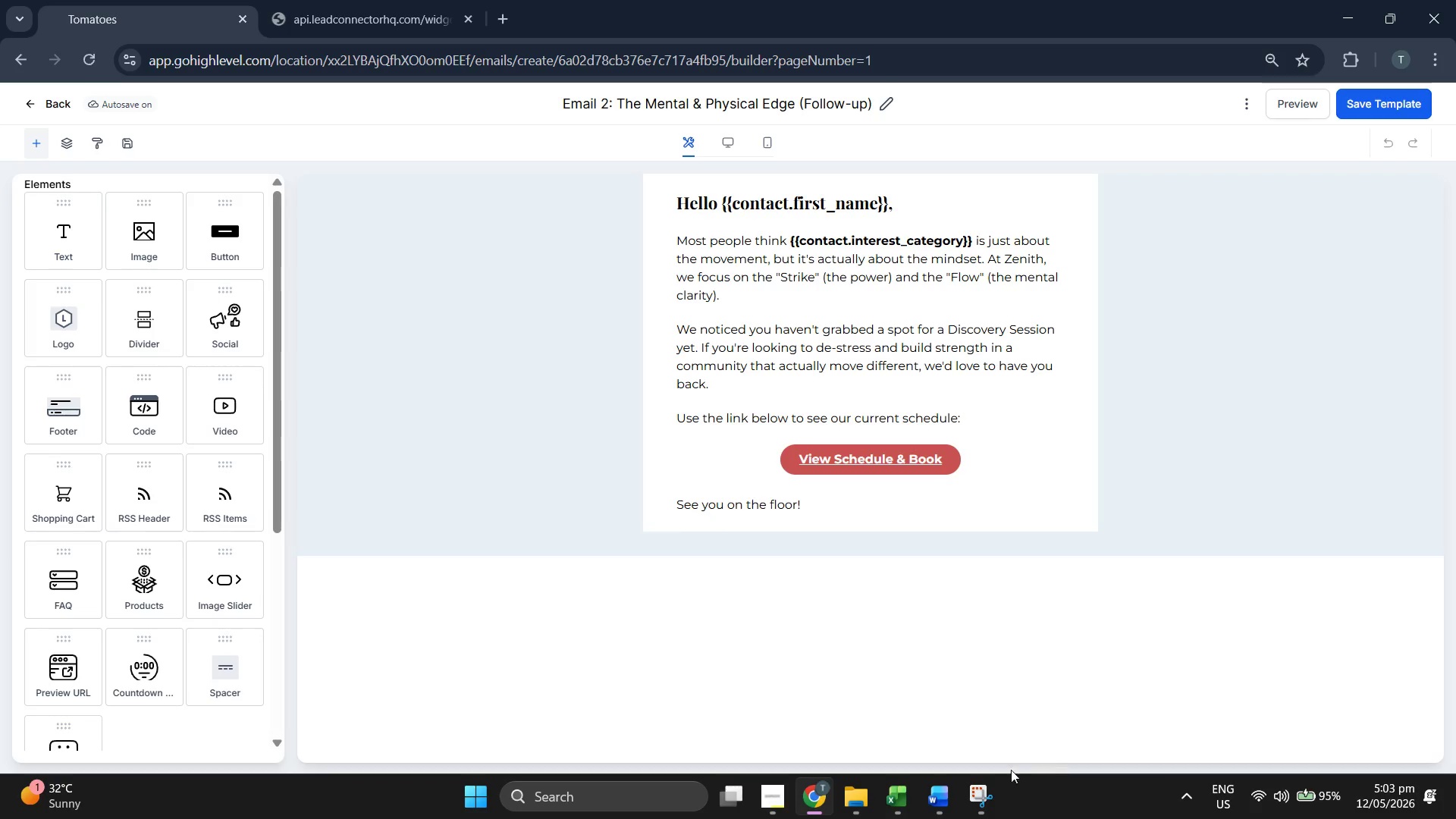 
scroll: coordinate [1087, 513], scroll_direction: down, amount: 3.0
 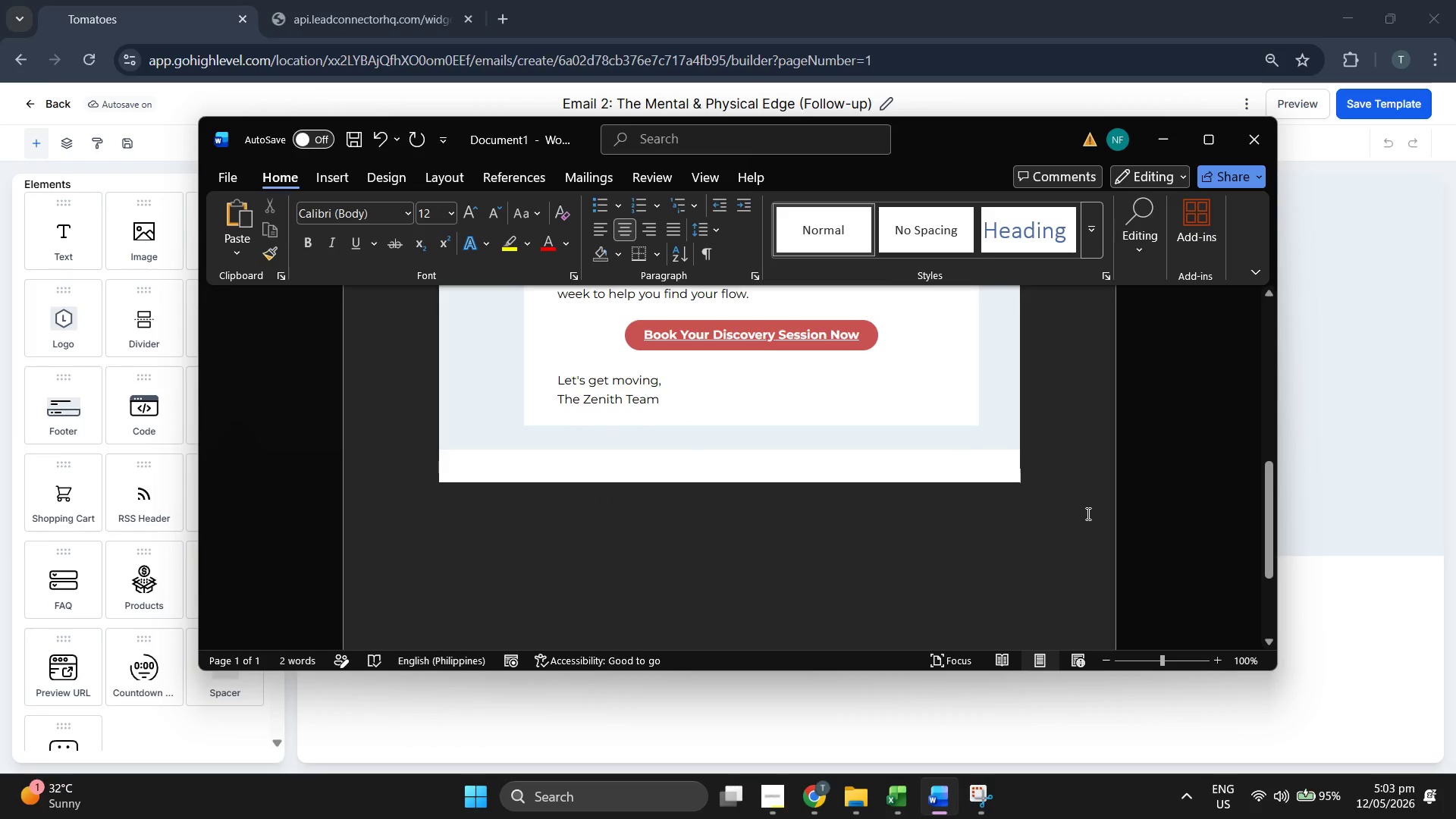 
key(Enter)
 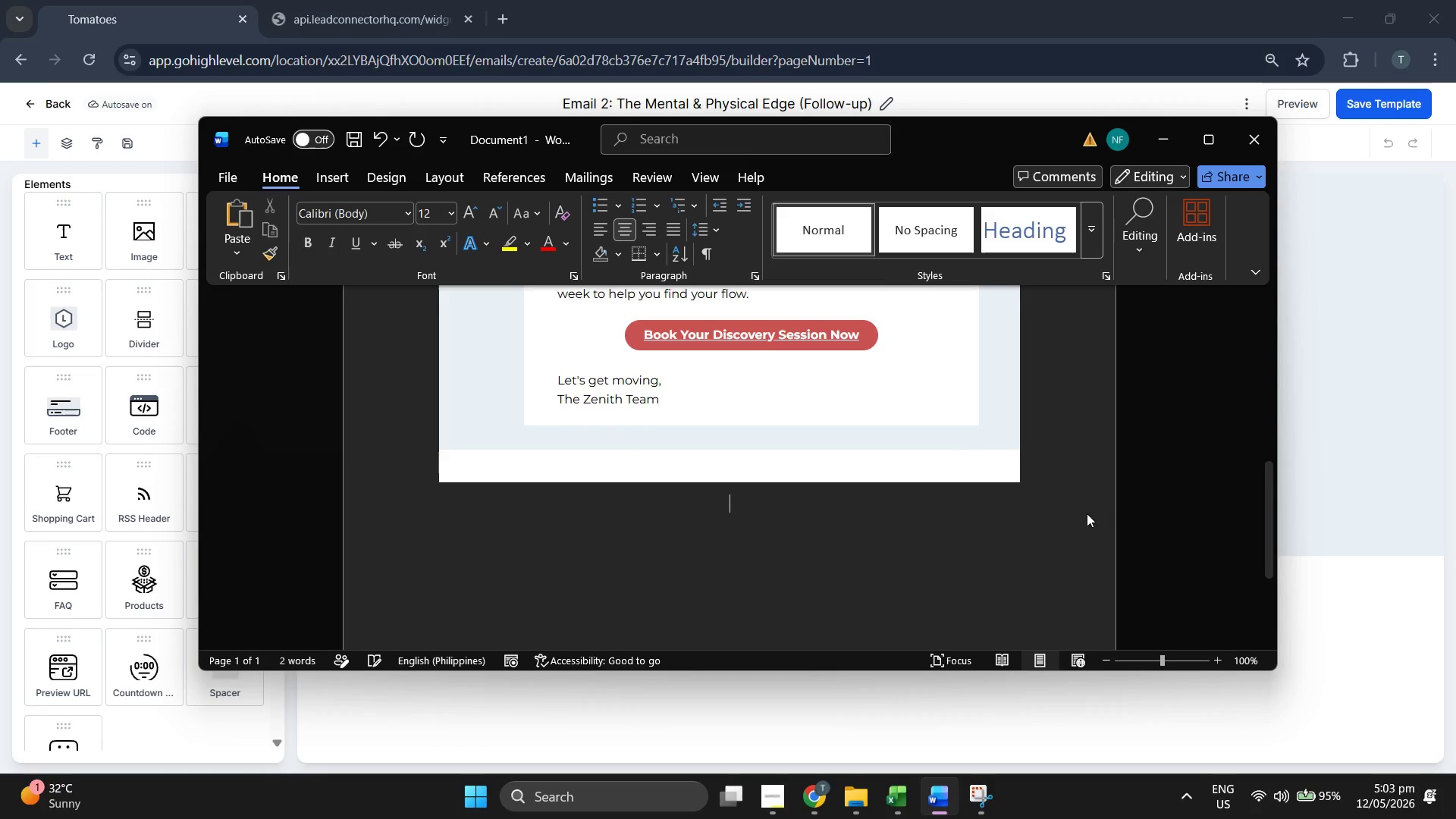 
key(Control+ControlLeft)
 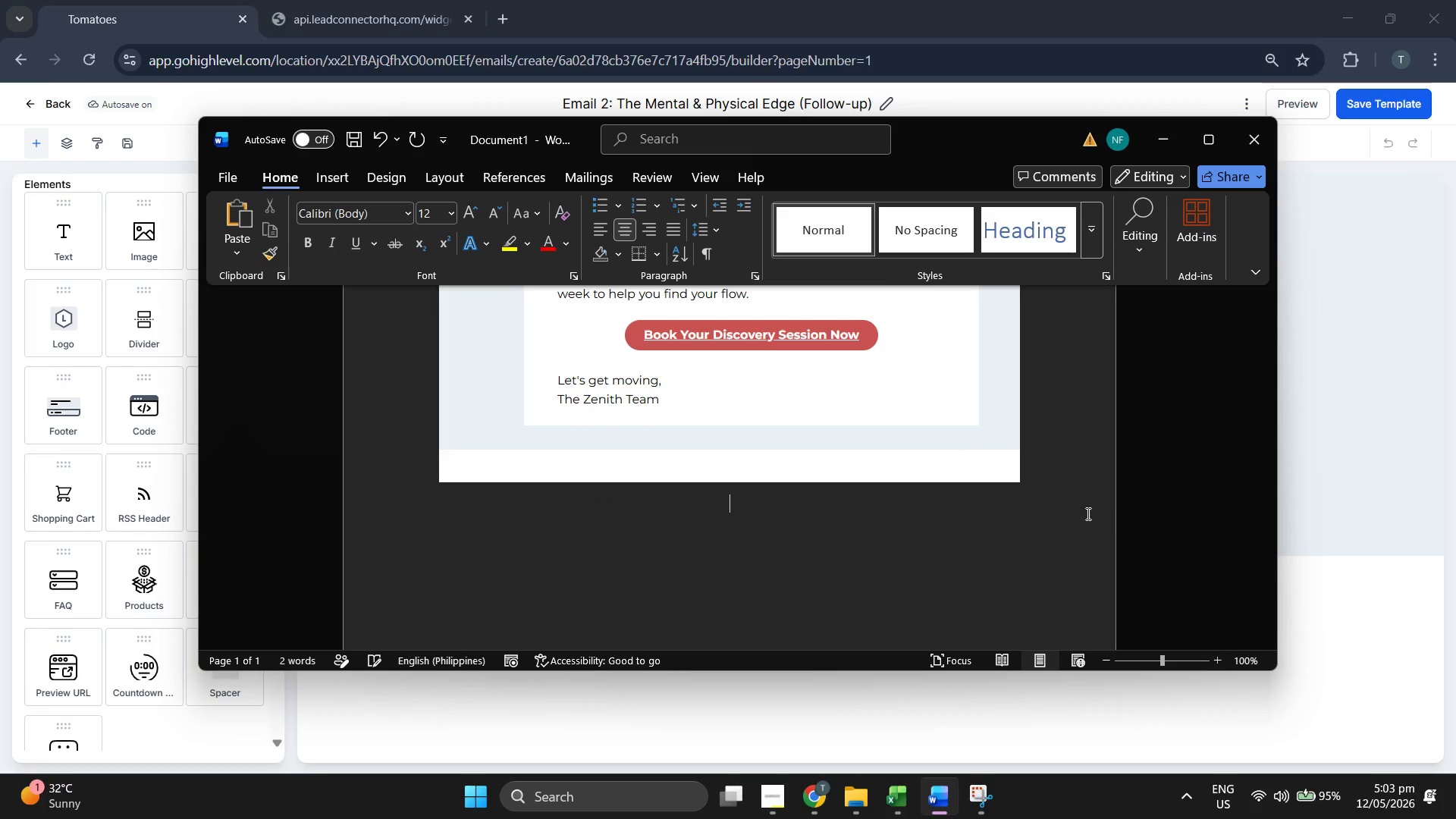 
key(Control+V)
 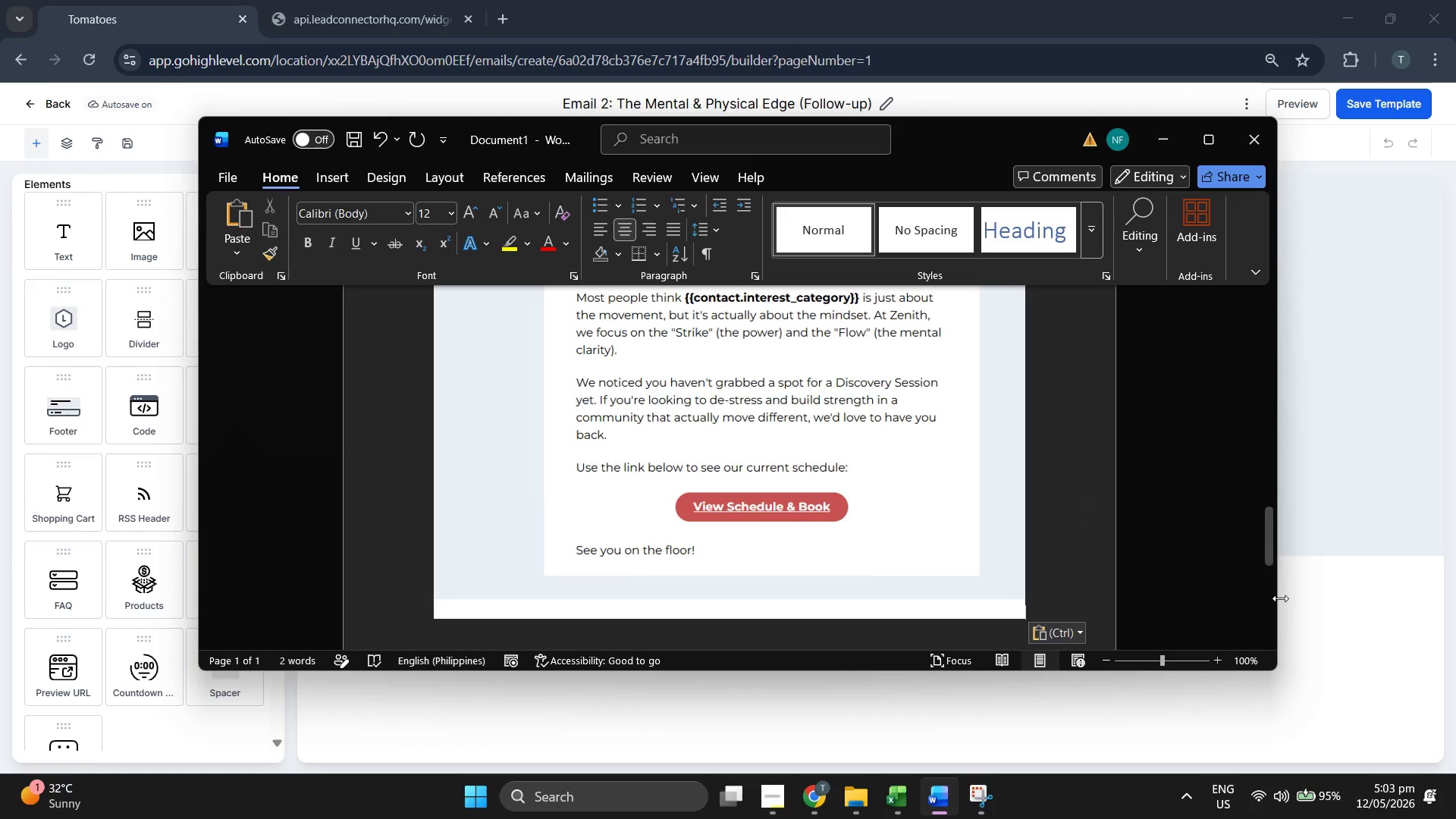 
scroll: coordinate [1034, 430], scroll_direction: down, amount: 3.0
 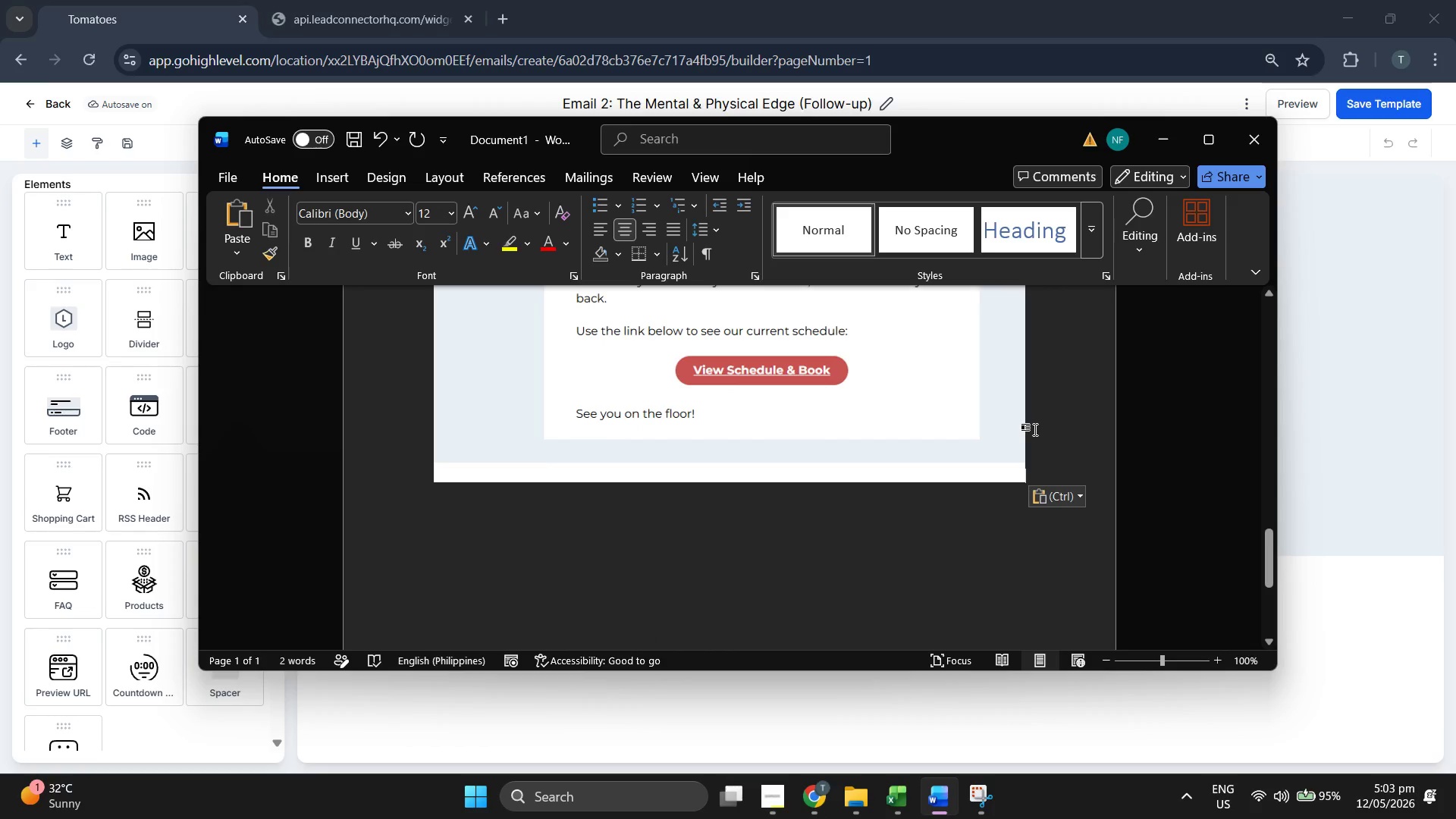 
key(Enter)
 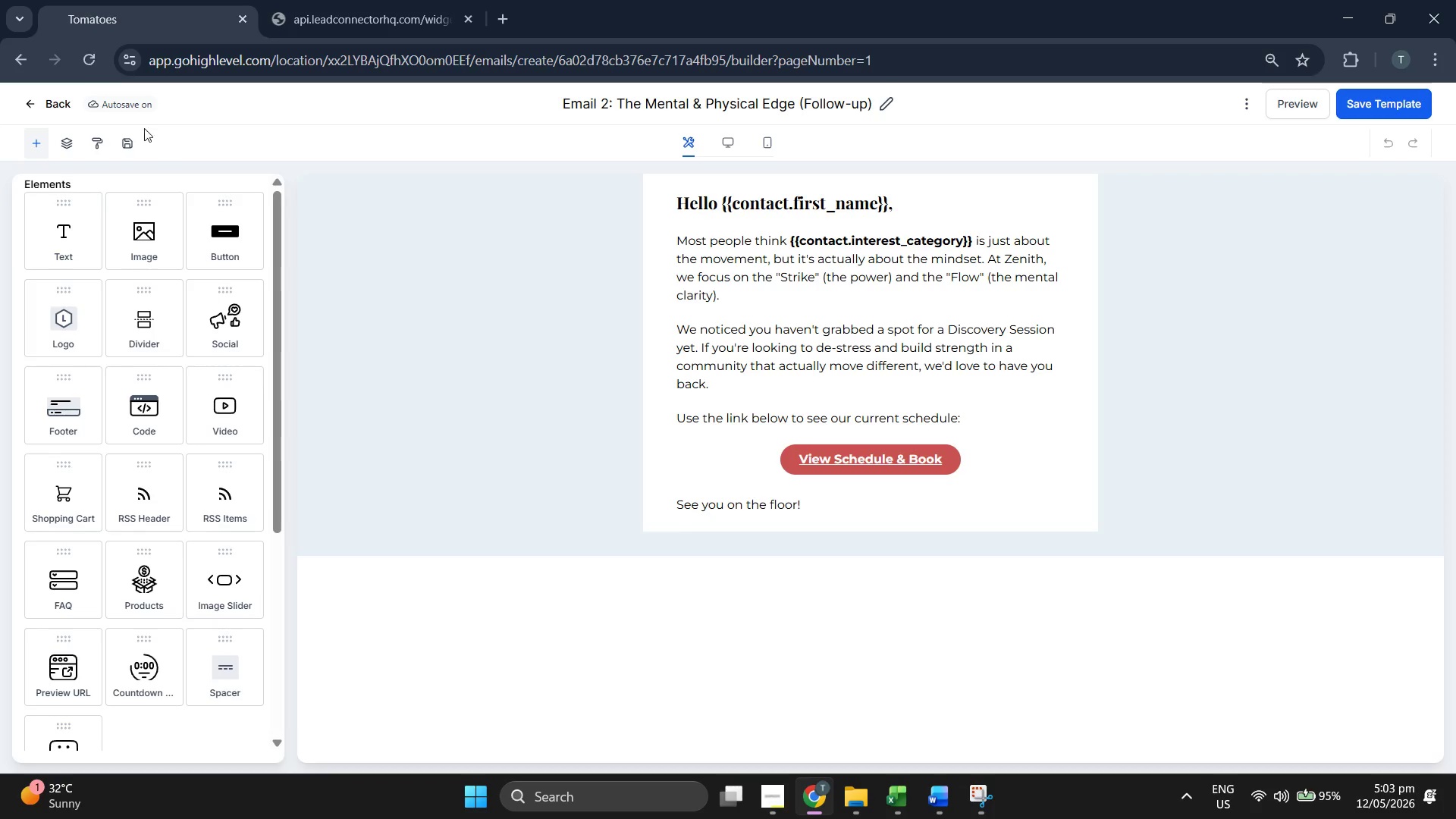 
left_click([52, 104])
 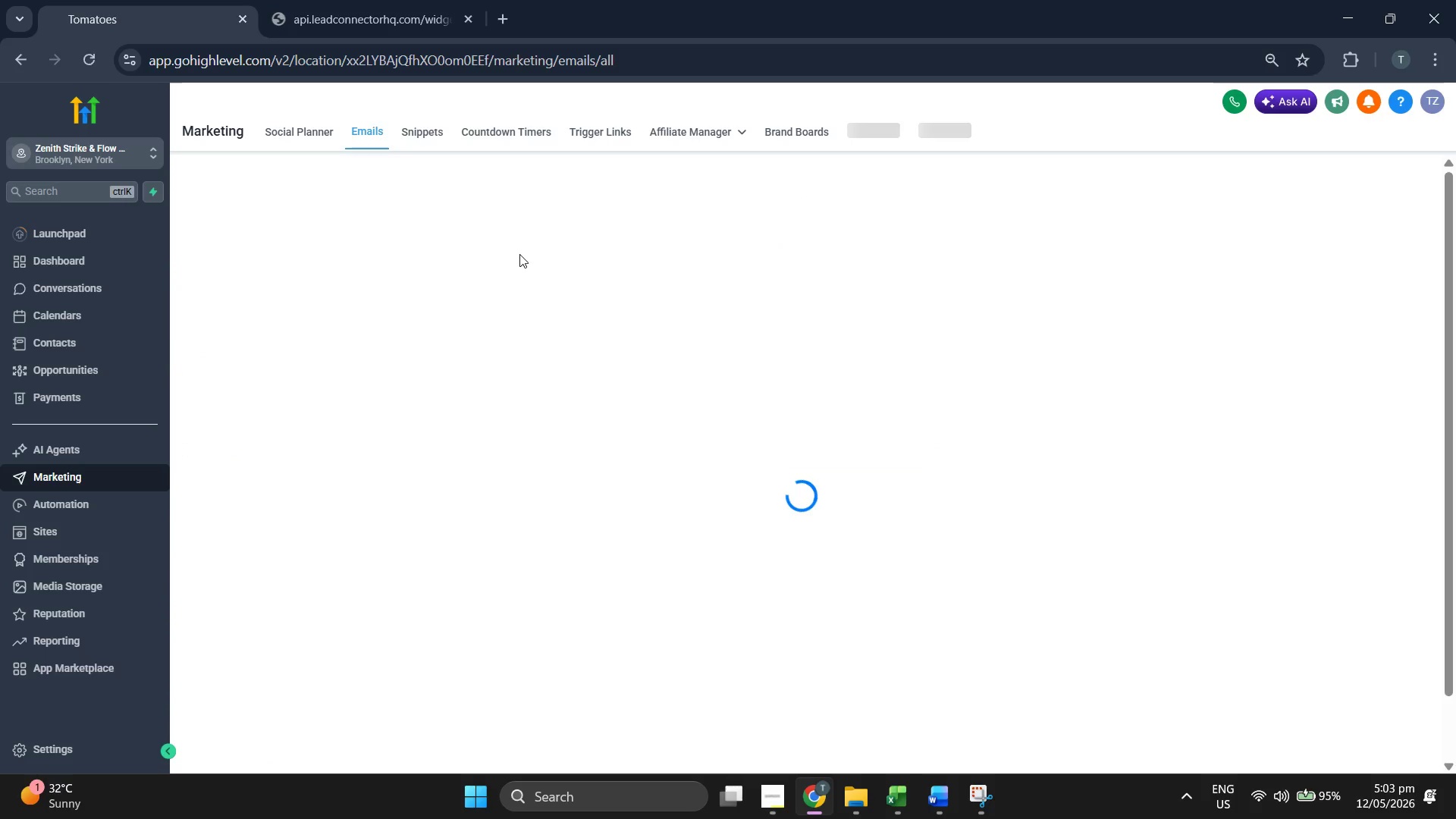 
mouse_move([545, 237])
 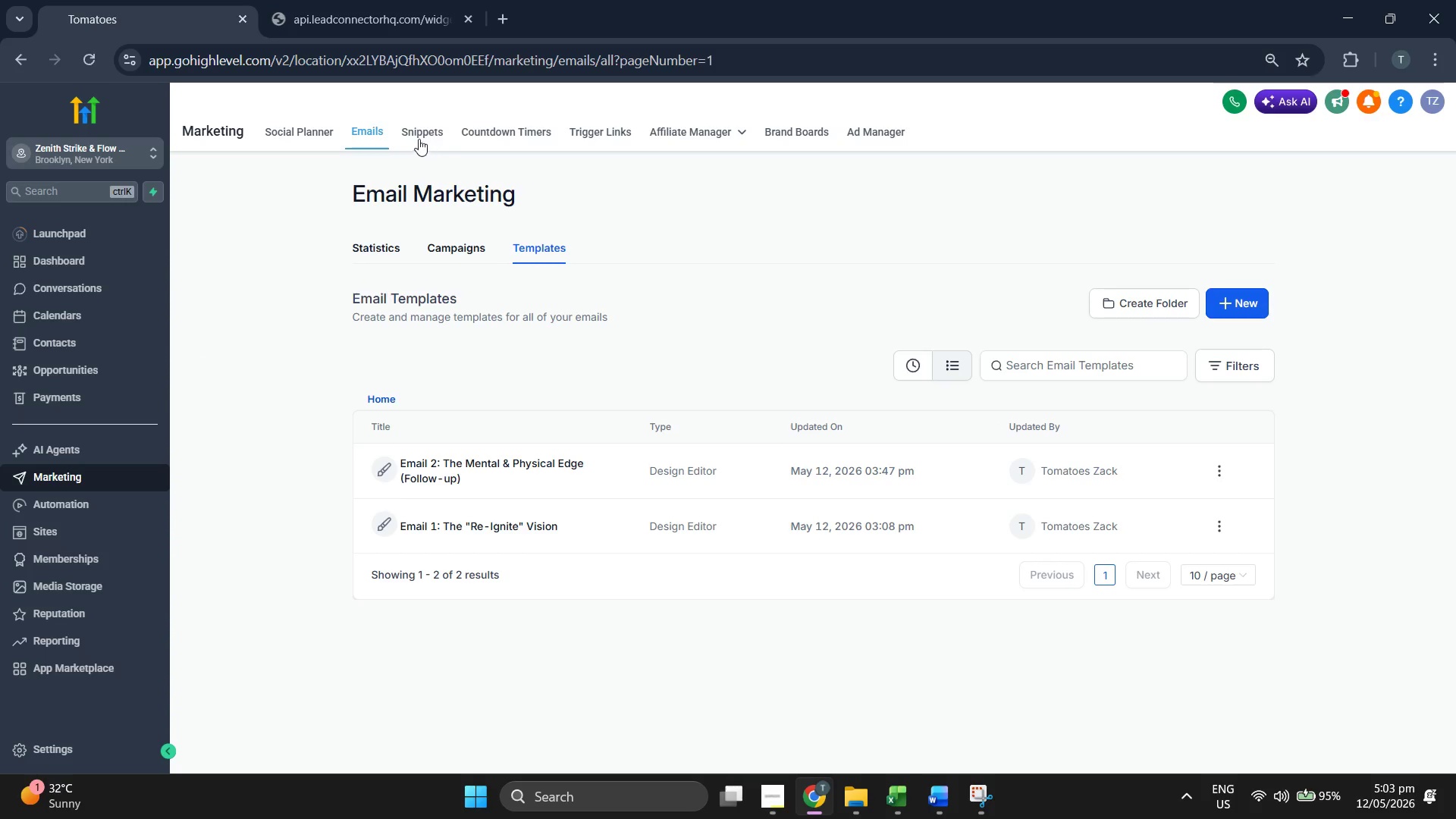 
left_click([416, 136])
 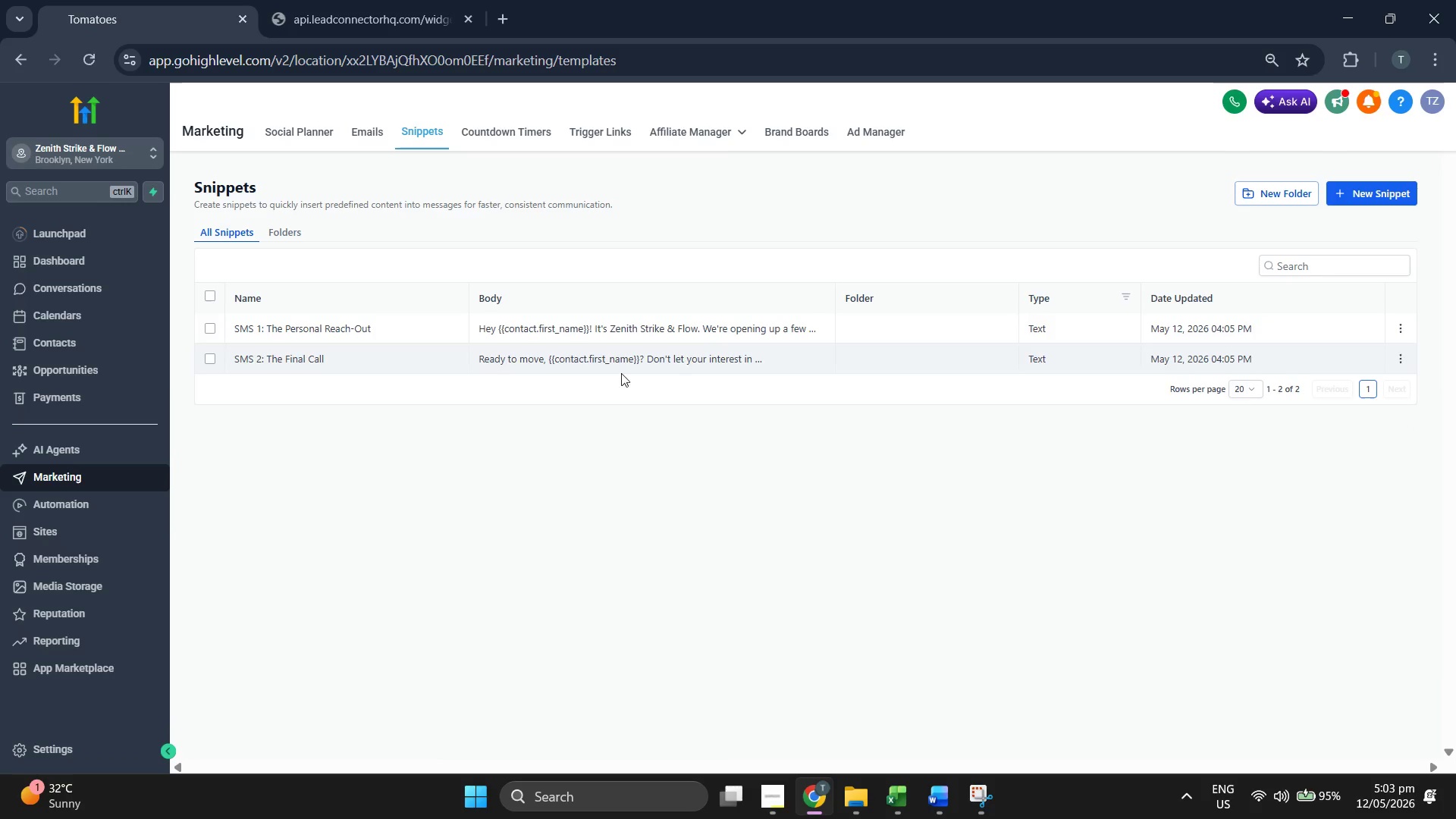 
left_click([1404, 331])
 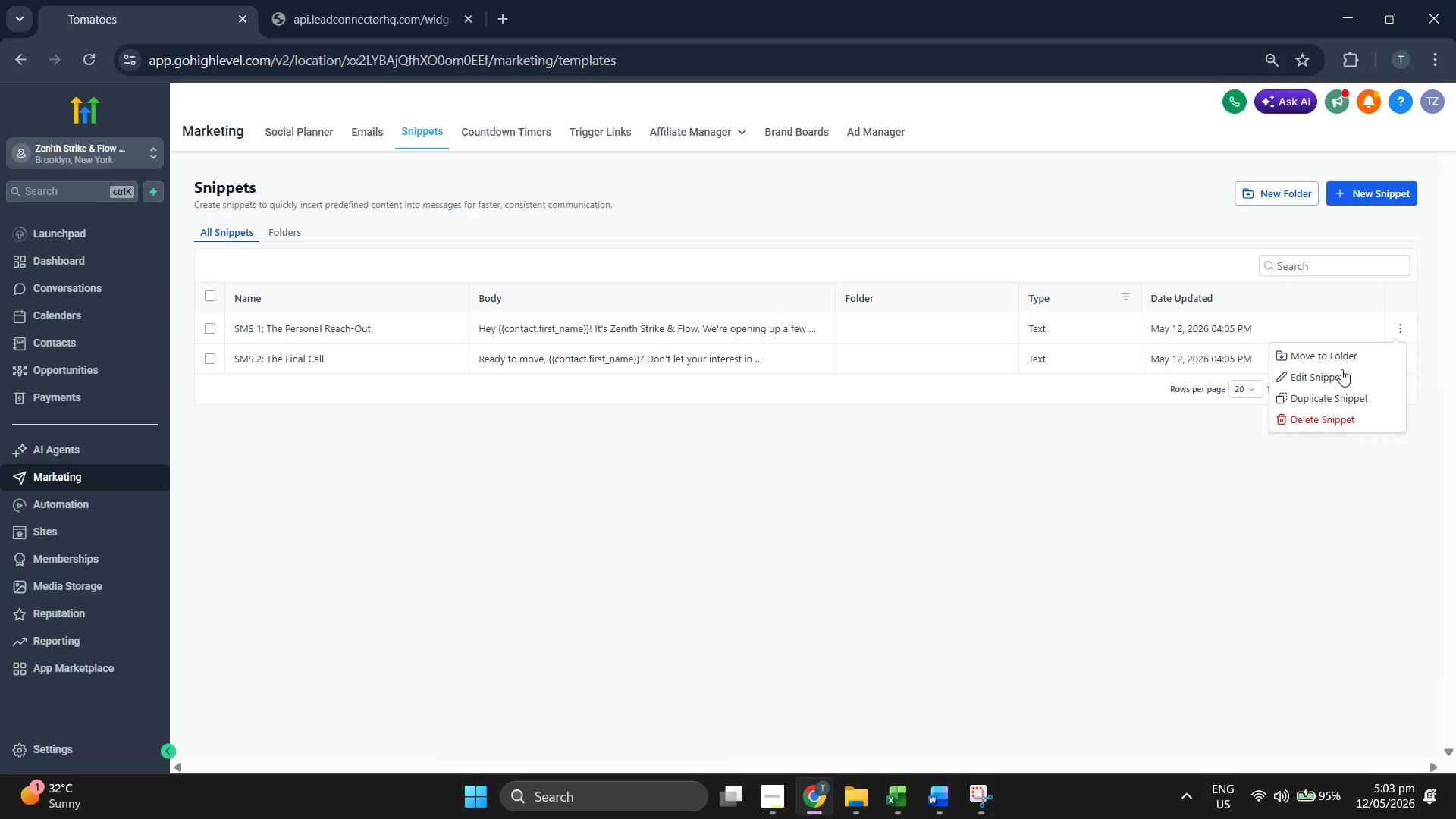 
left_click([1339, 377])
 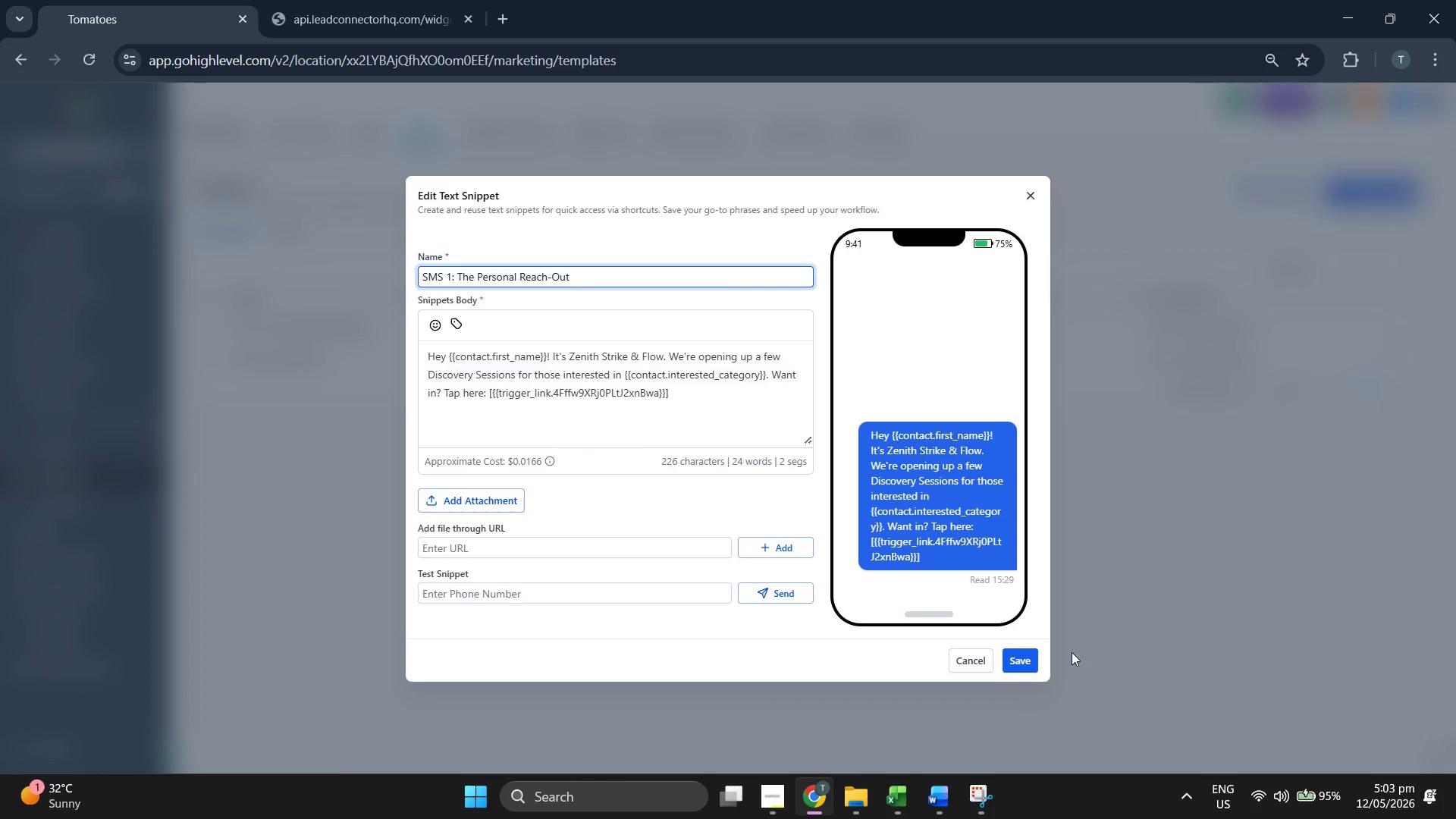 
left_click([980, 788])
 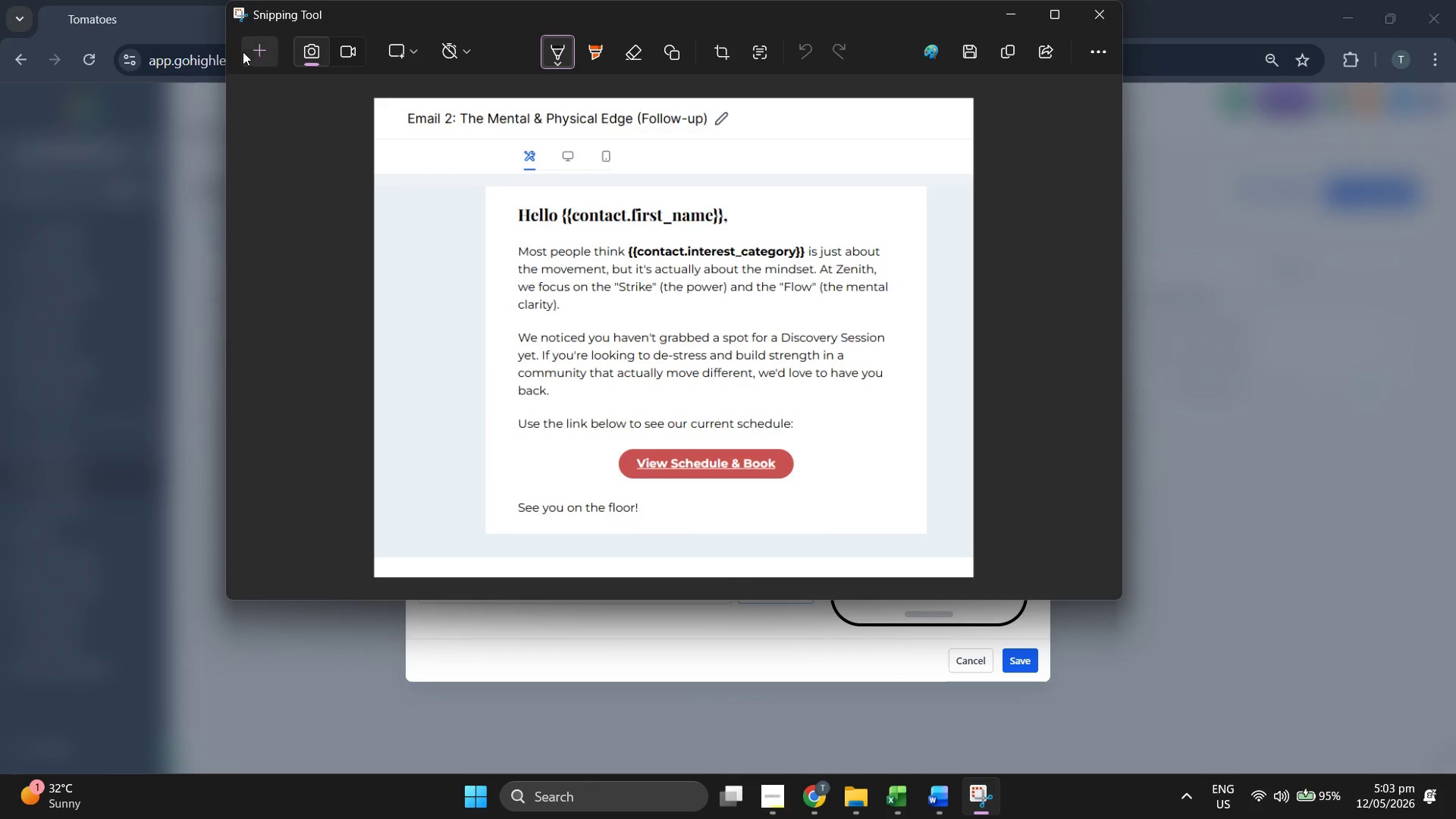 
left_click([256, 63])
 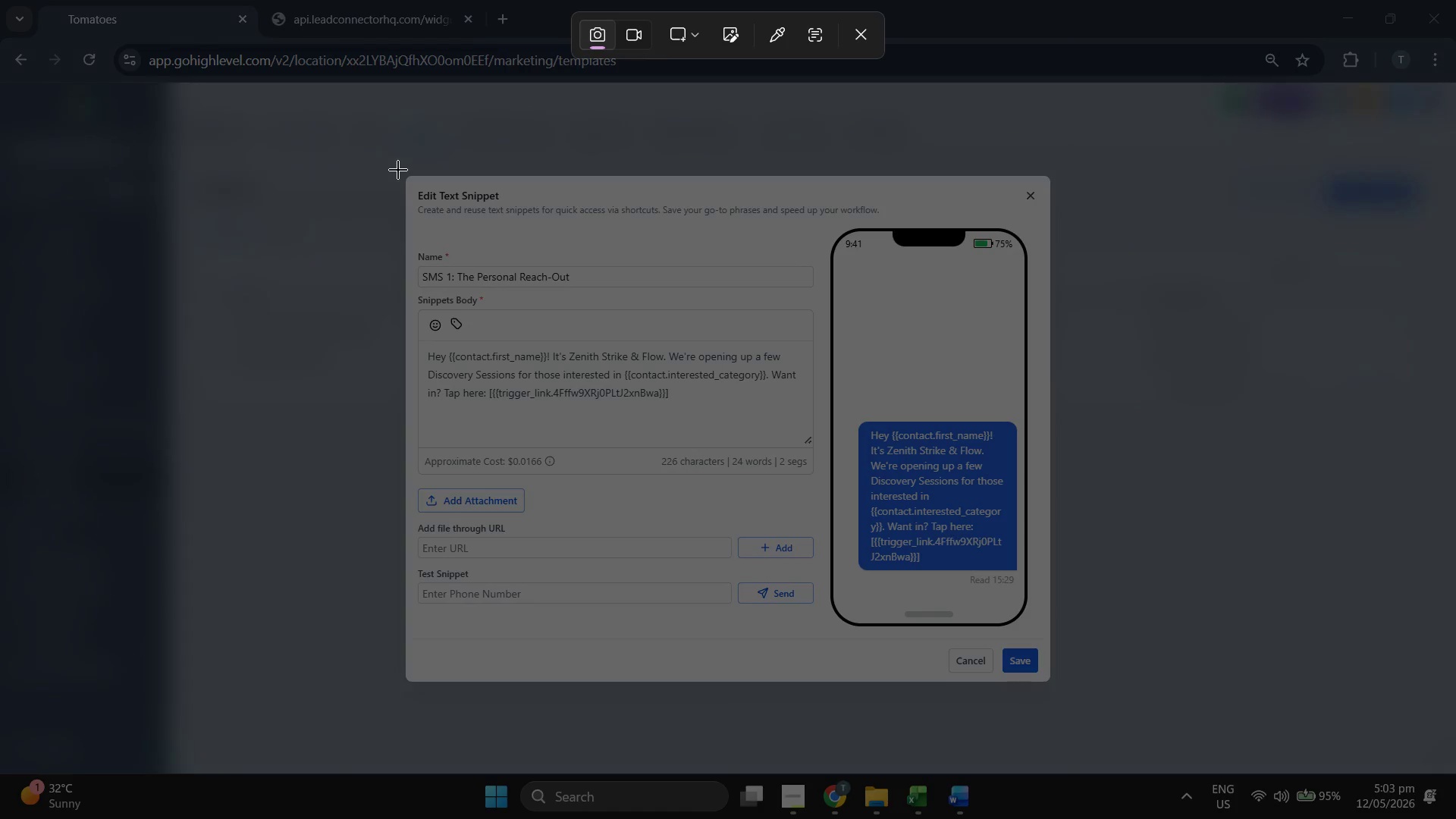 
left_click_drag(start_coordinate=[398, 170], to_coordinate=[1060, 701])
 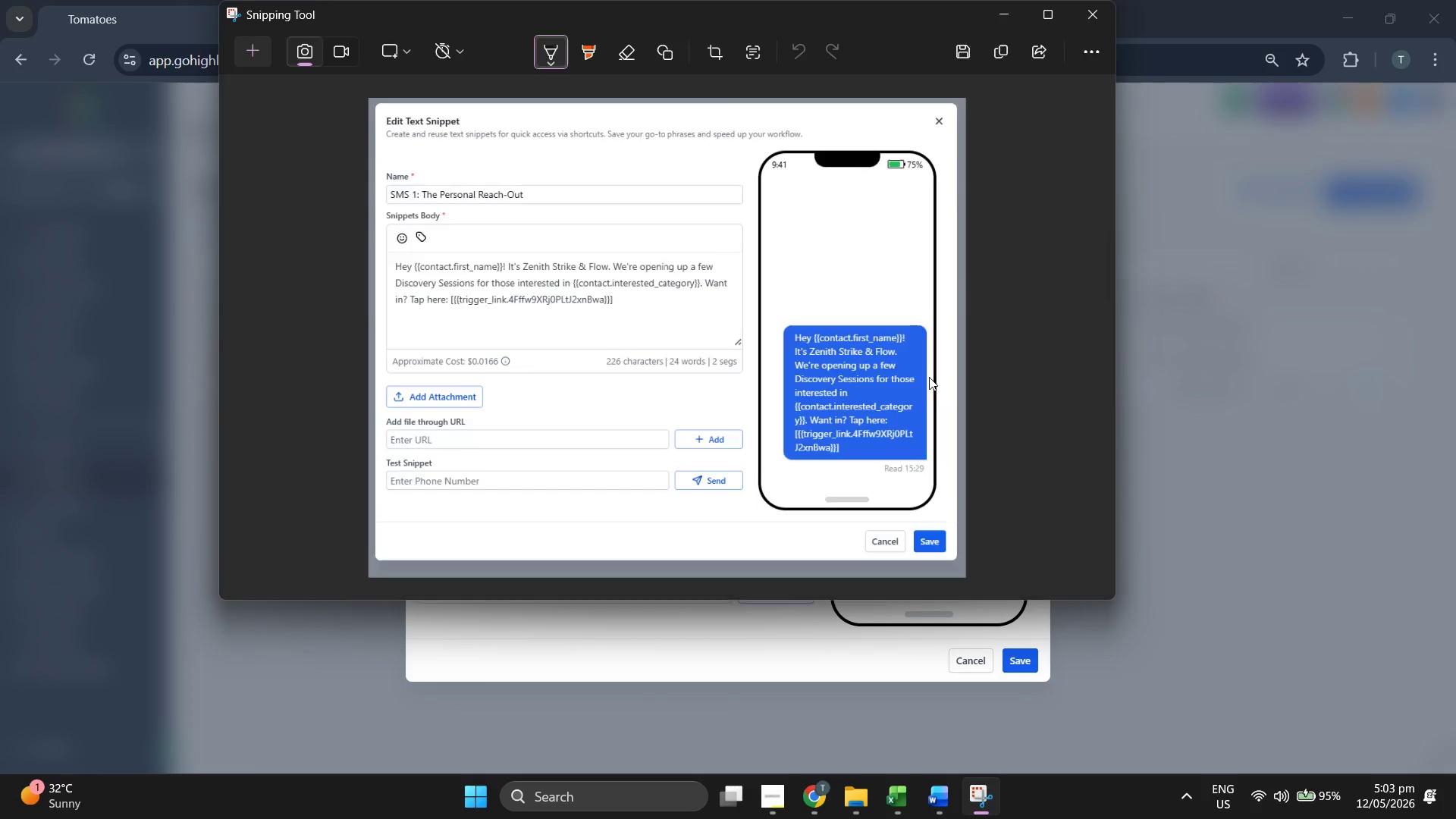 
left_click([1193, 287])
 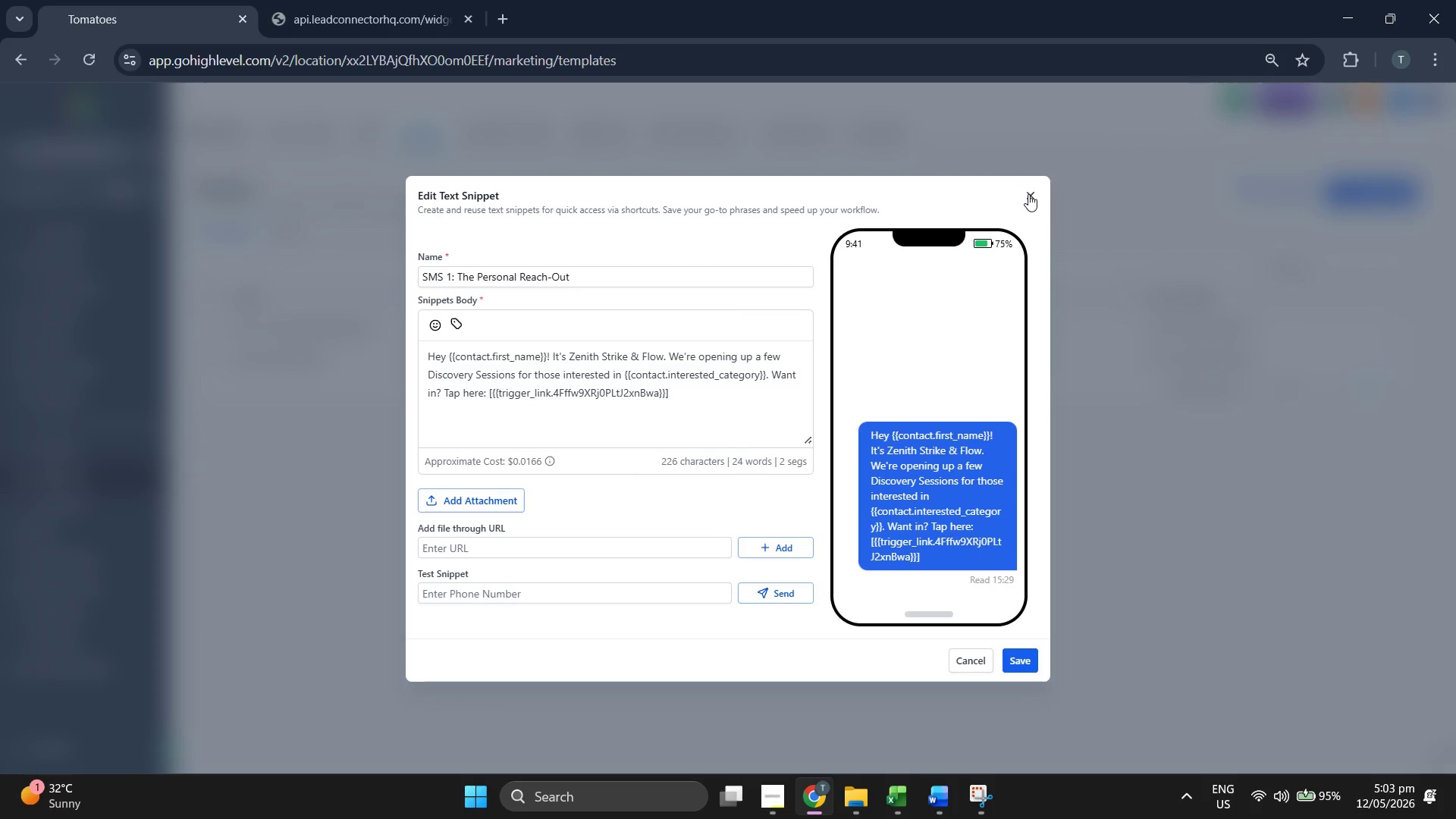 
left_click([1030, 194])
 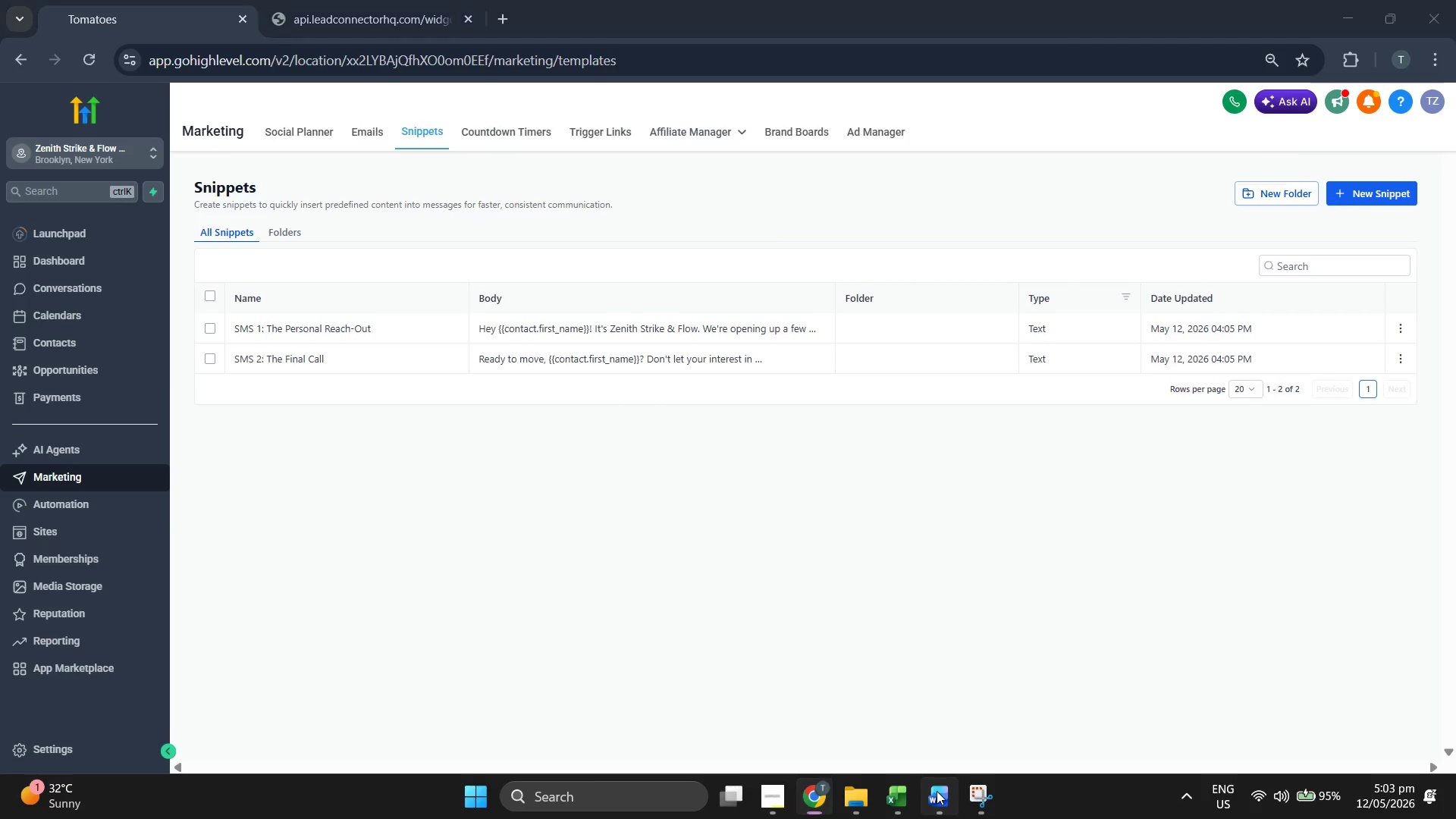 
key(Control+ControlLeft)
 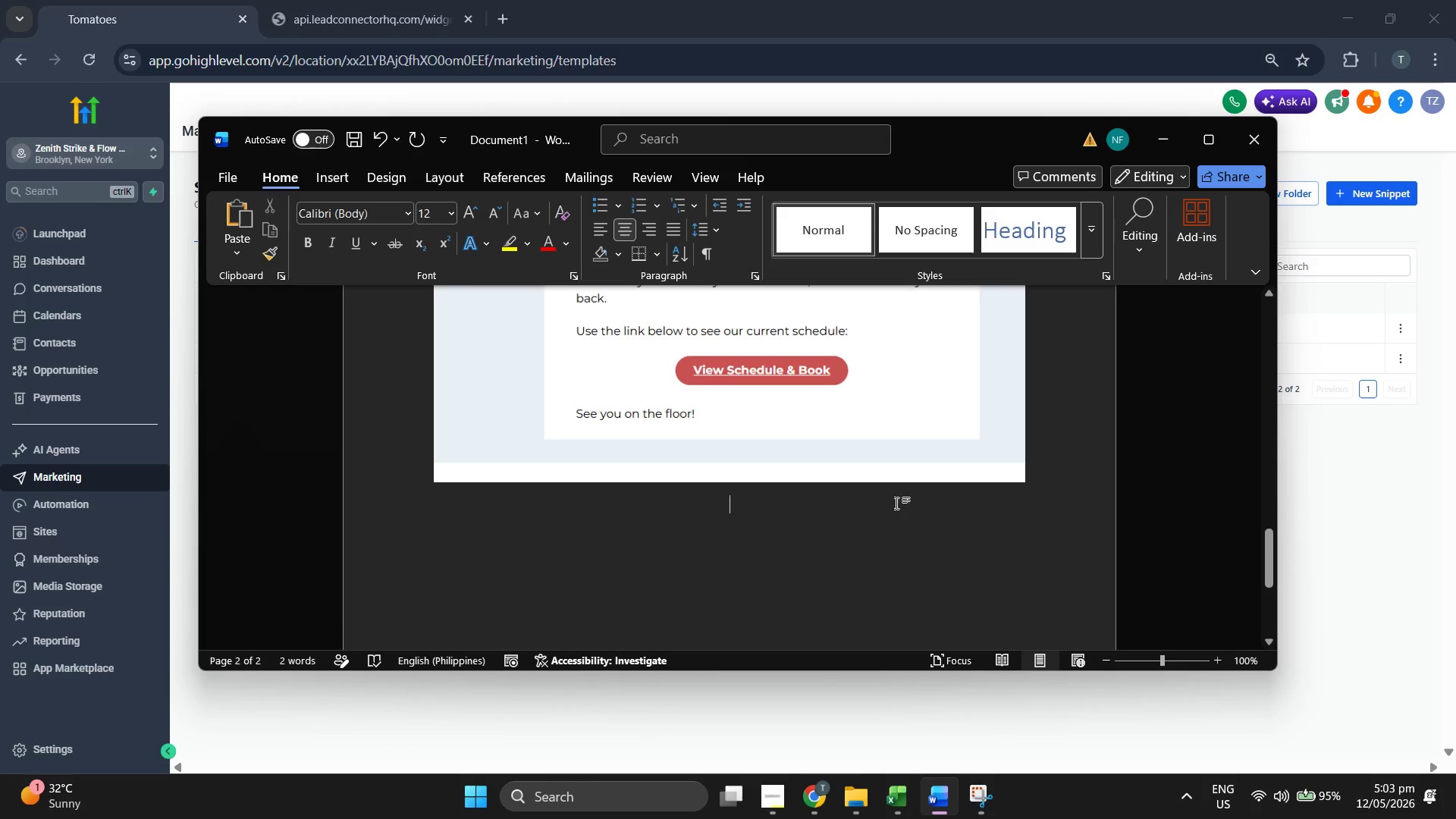 
key(Control+V)
 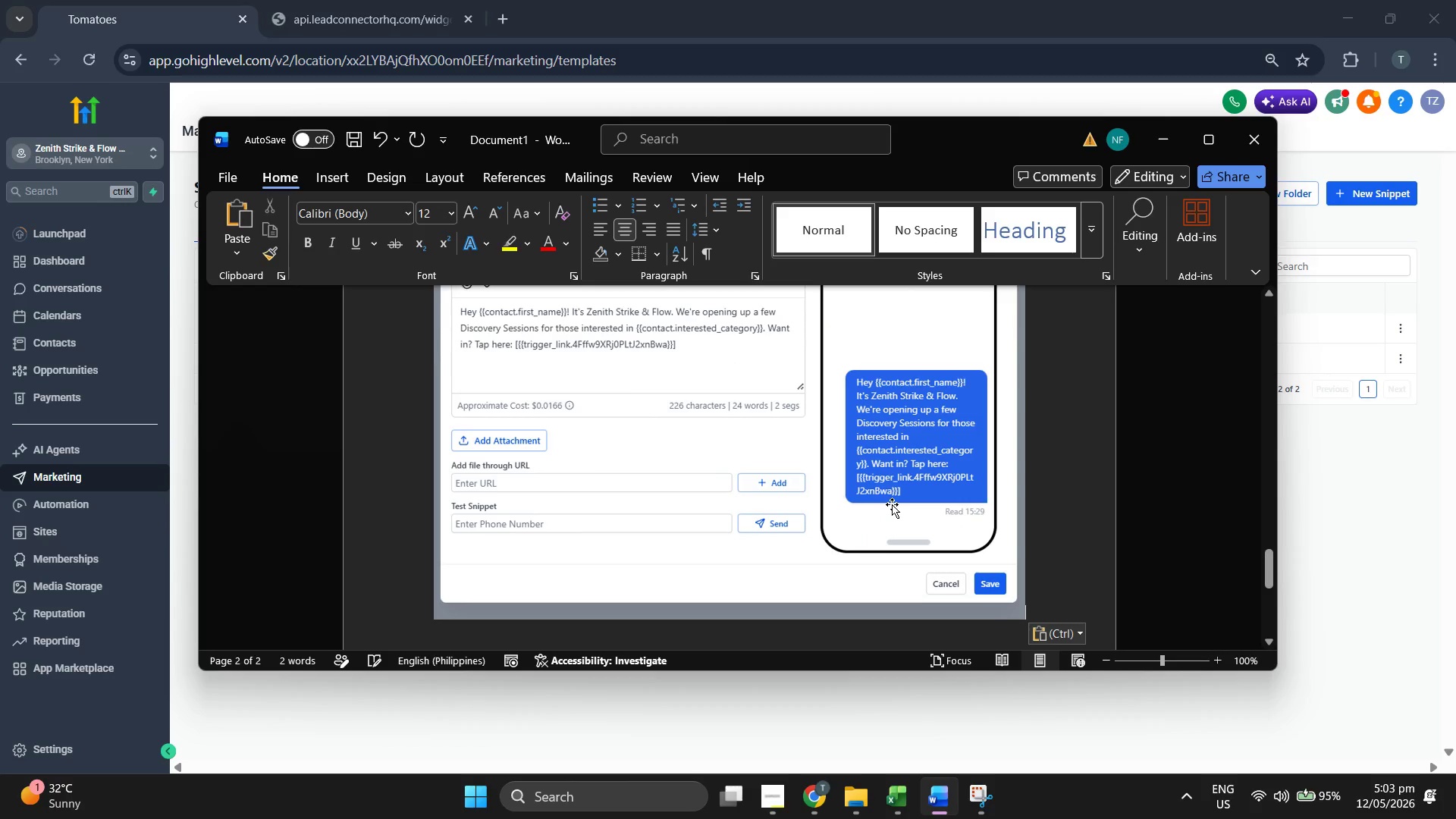 
scroll: coordinate [892, 504], scroll_direction: down, amount: 2.0
 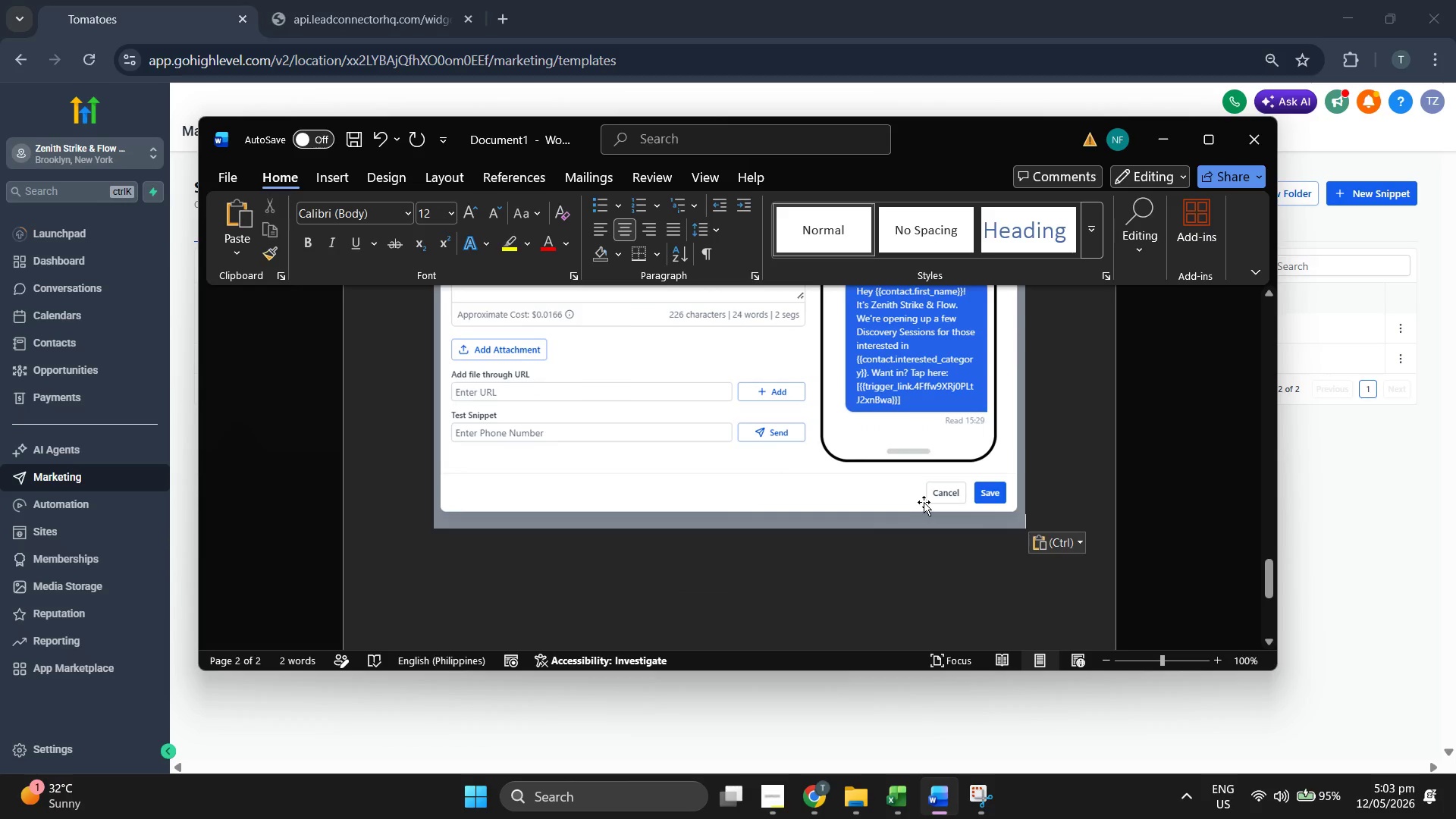 
key(Enter)
 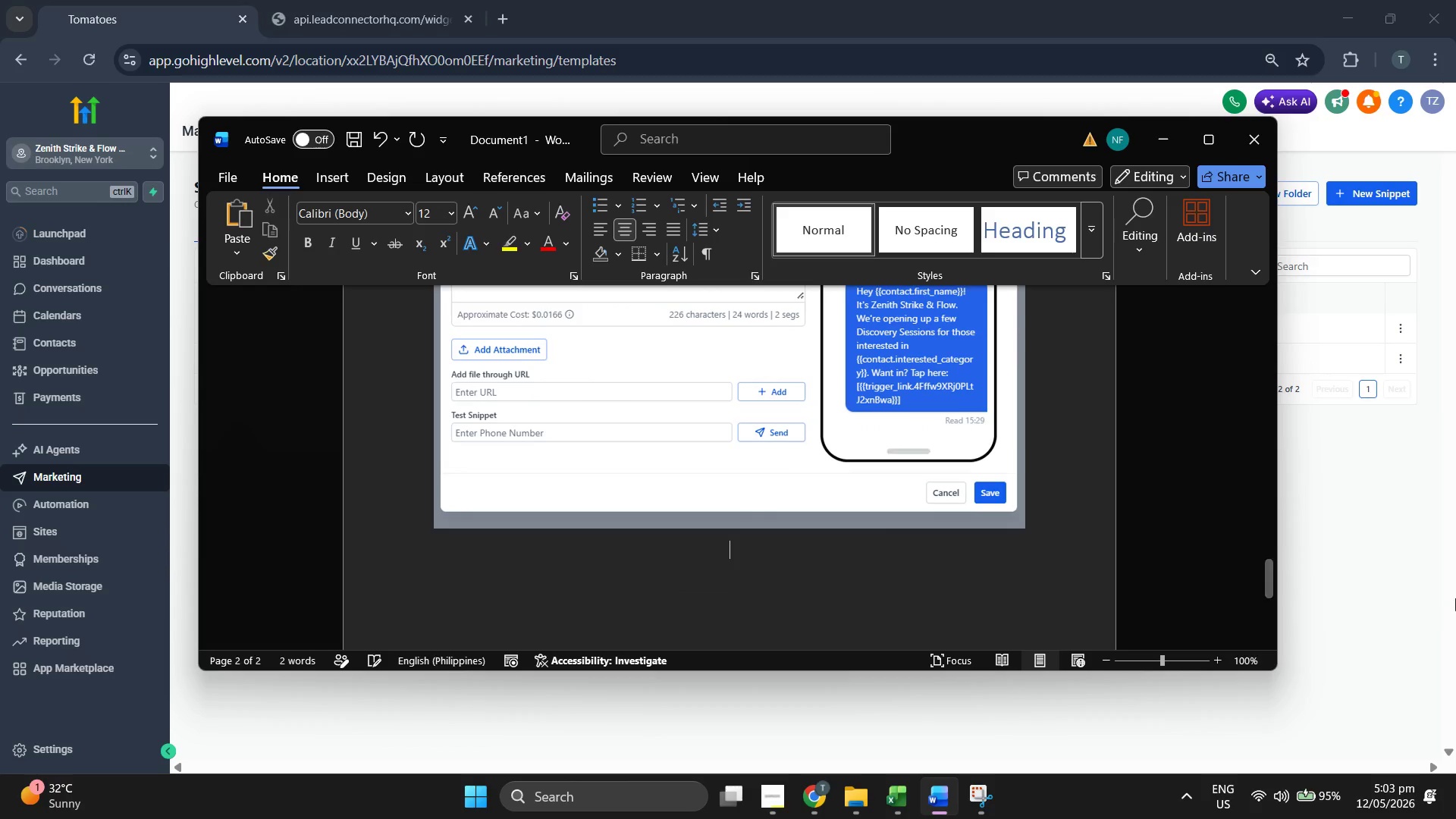 
left_click([1455, 598])
 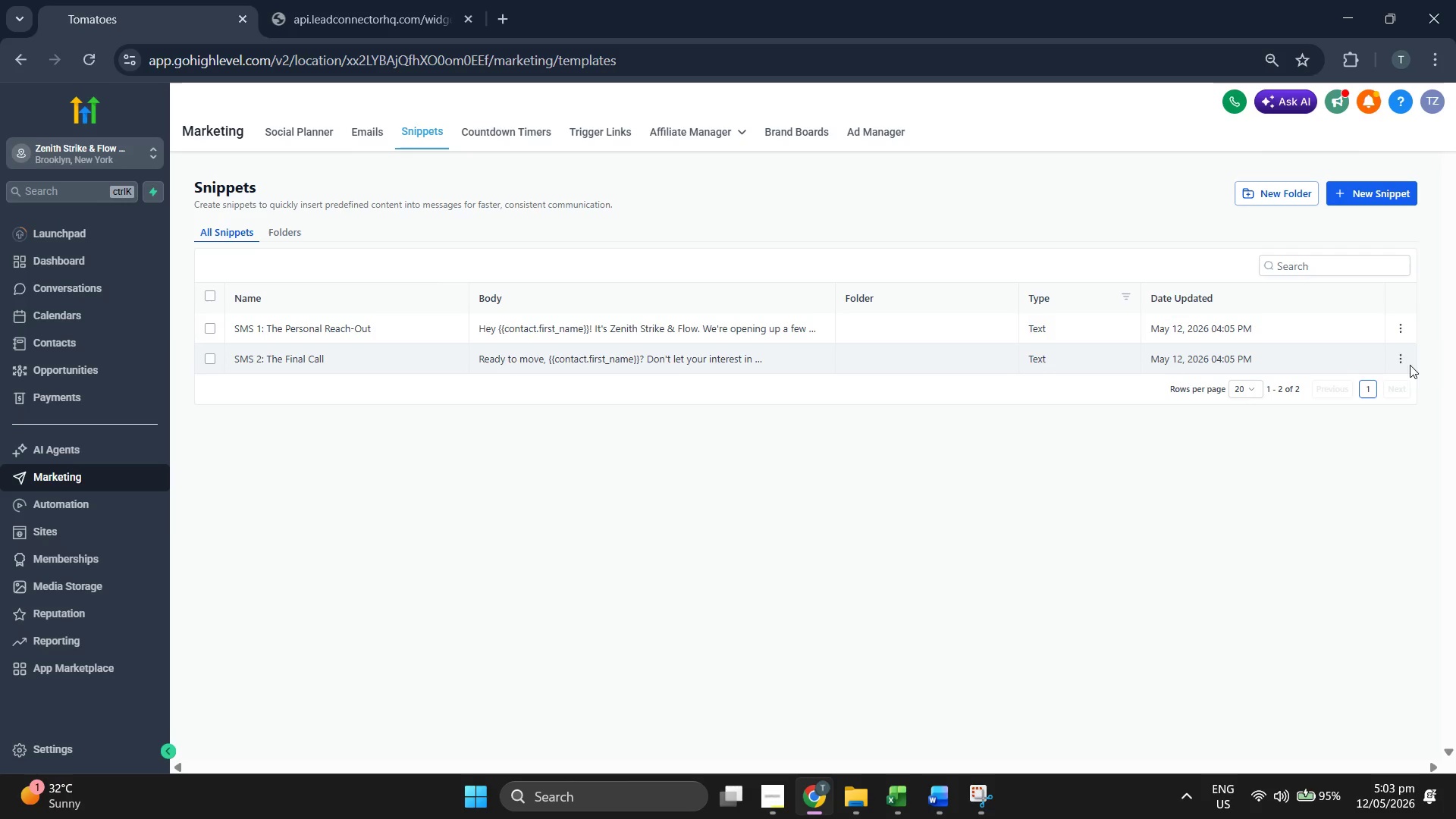 
left_click([1403, 358])
 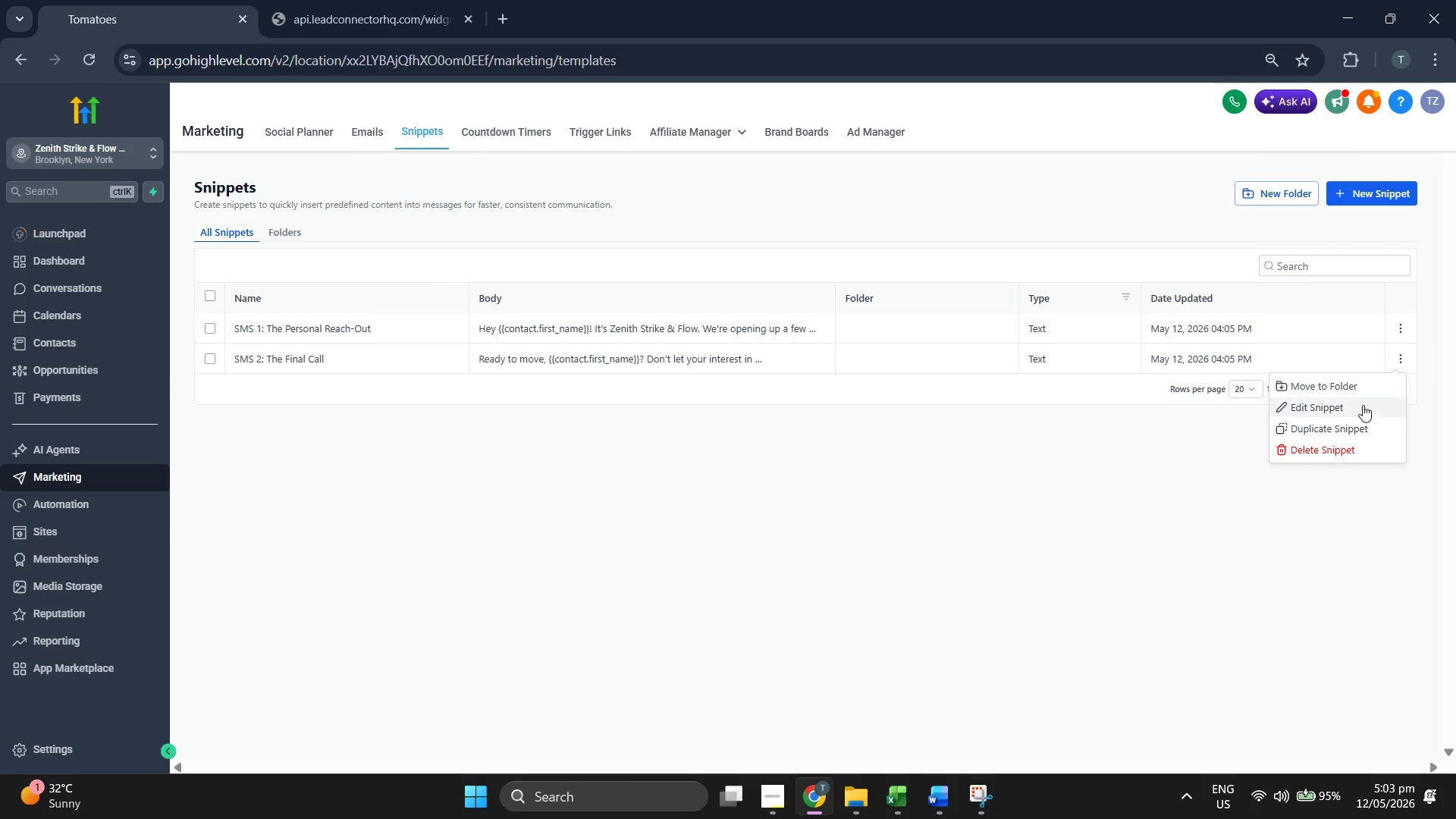 
left_click([1362, 406])
 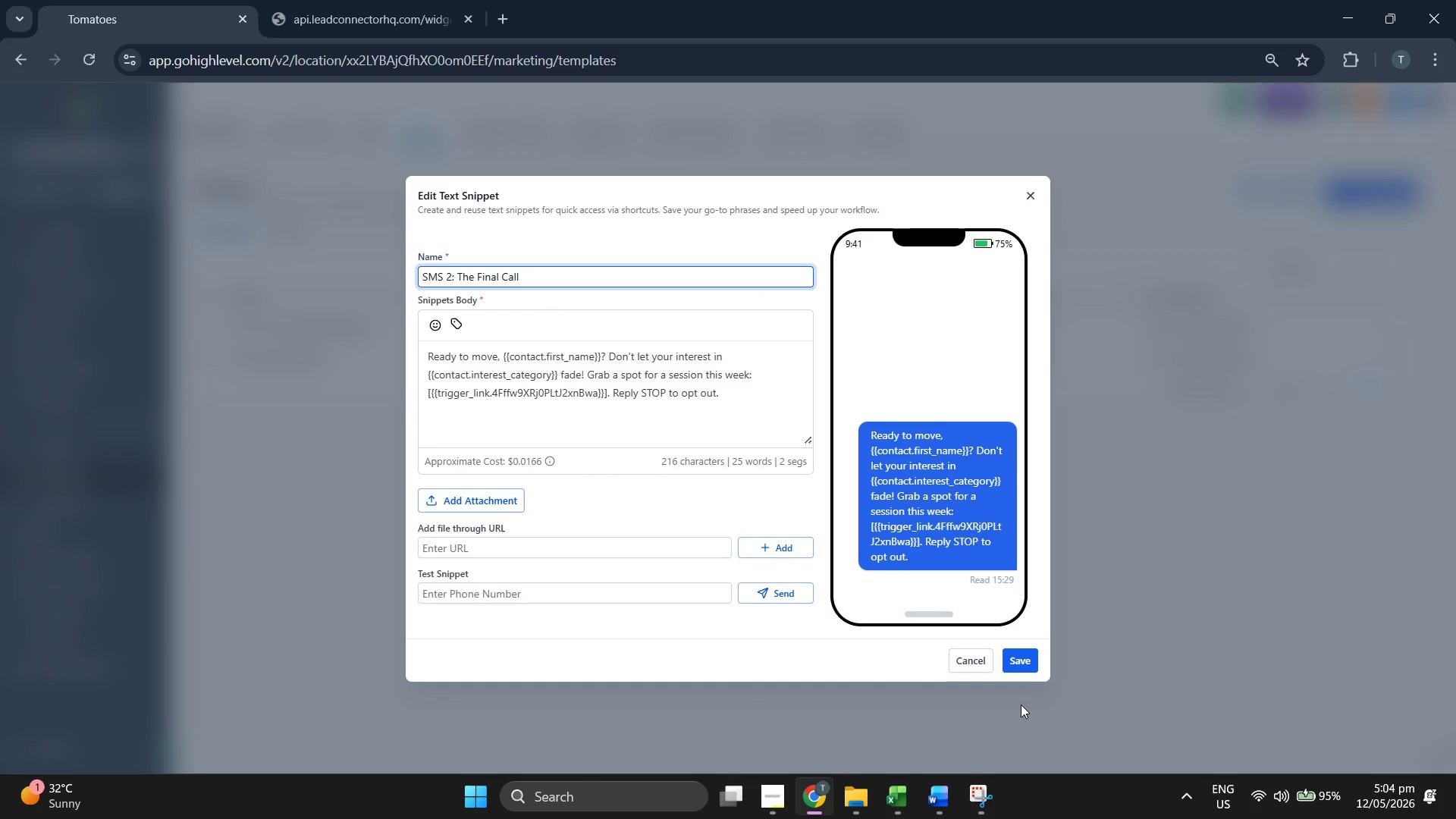 
left_click([985, 795])
 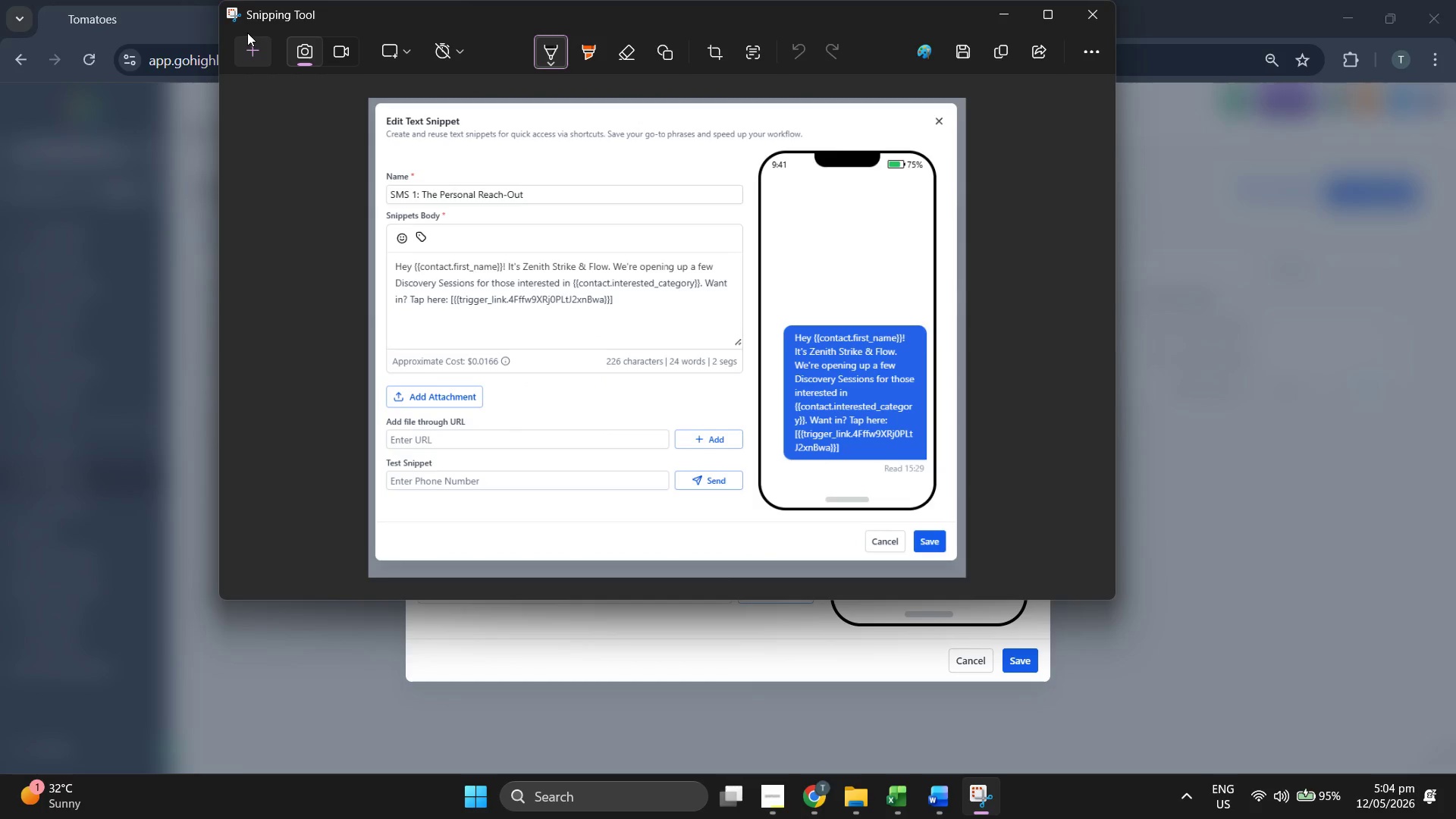 
left_click([249, 58])
 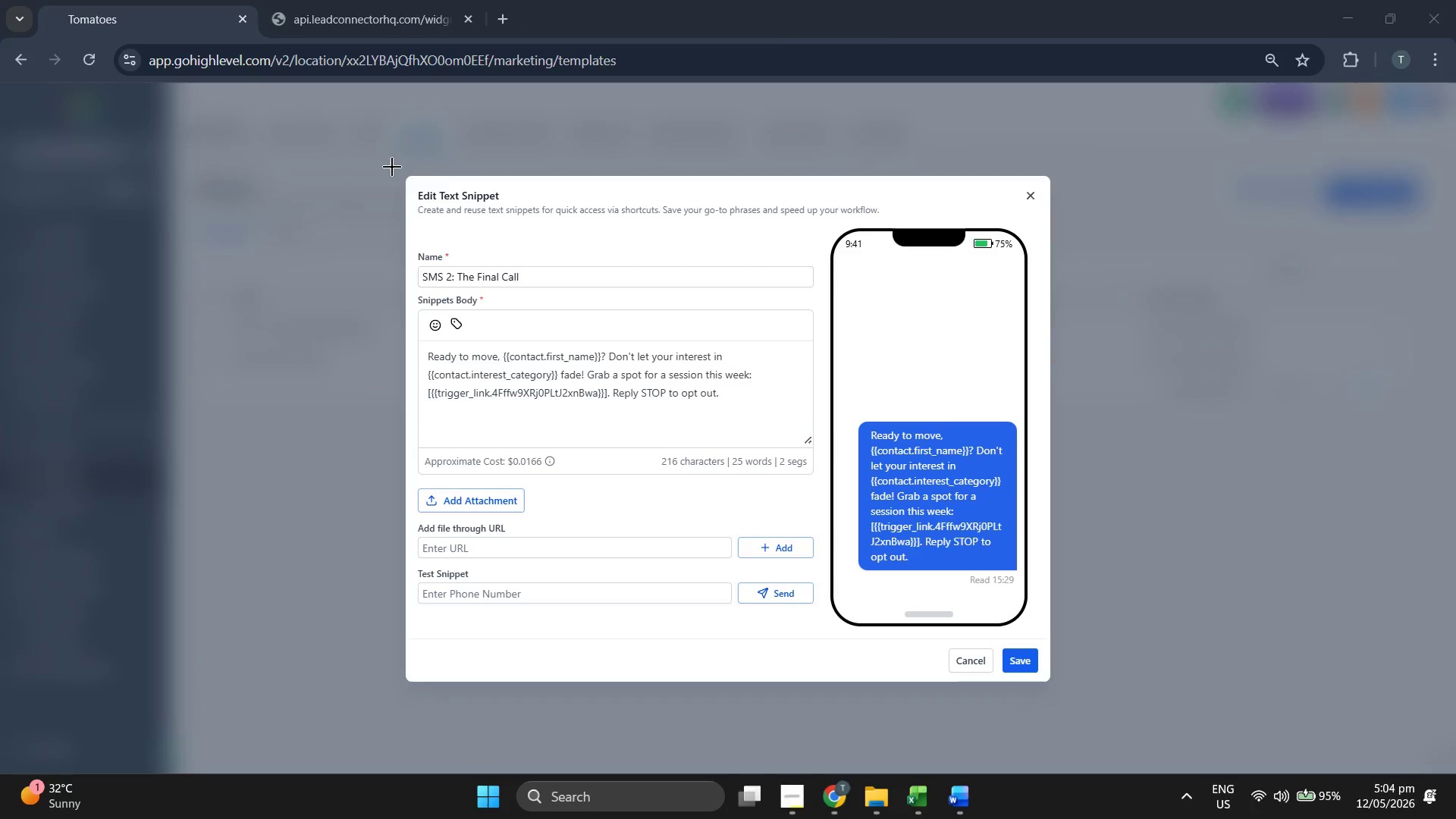 
left_click_drag(start_coordinate=[393, 167], to_coordinate=[1062, 694])
 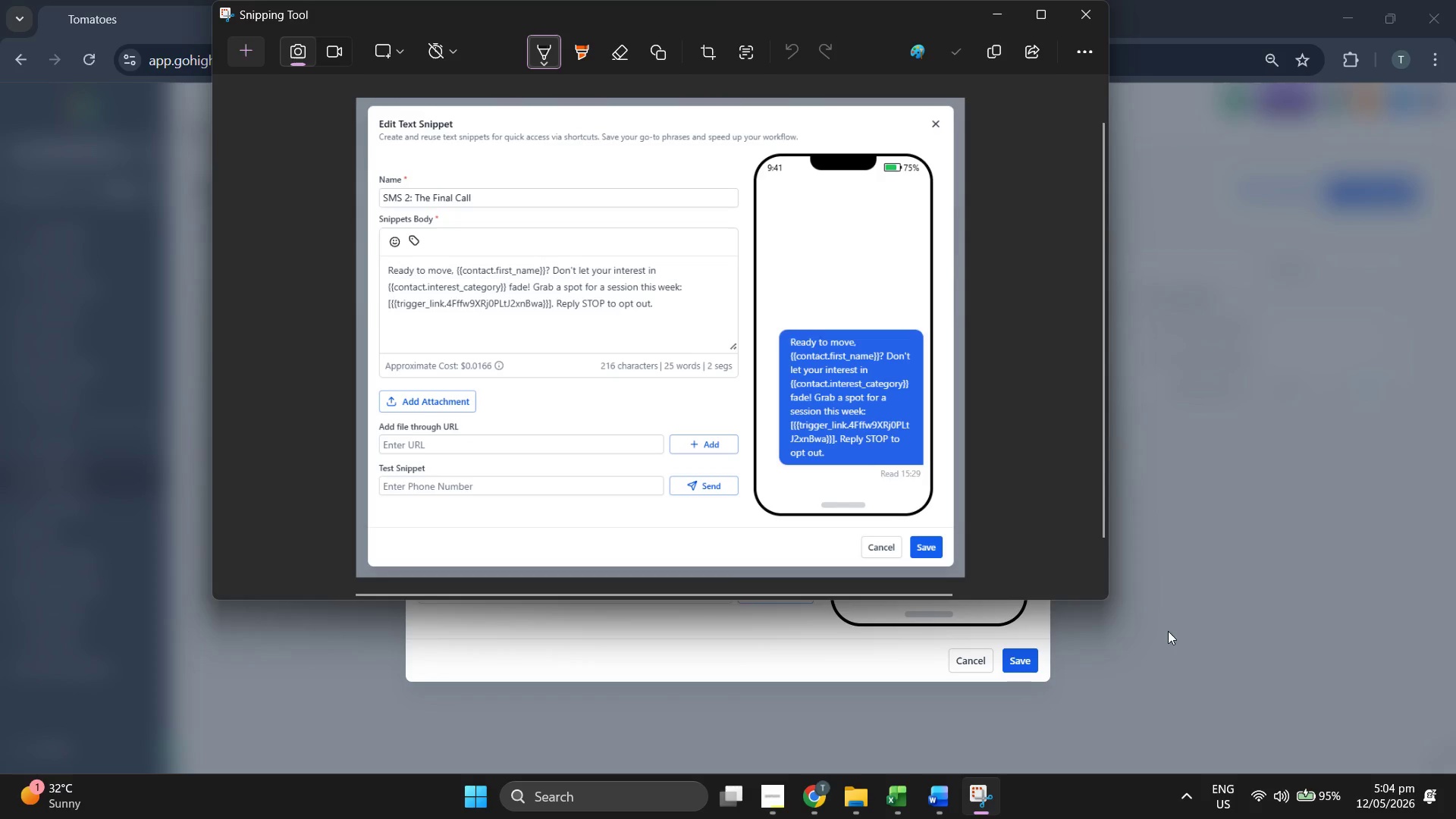 
left_click([1307, 353])
 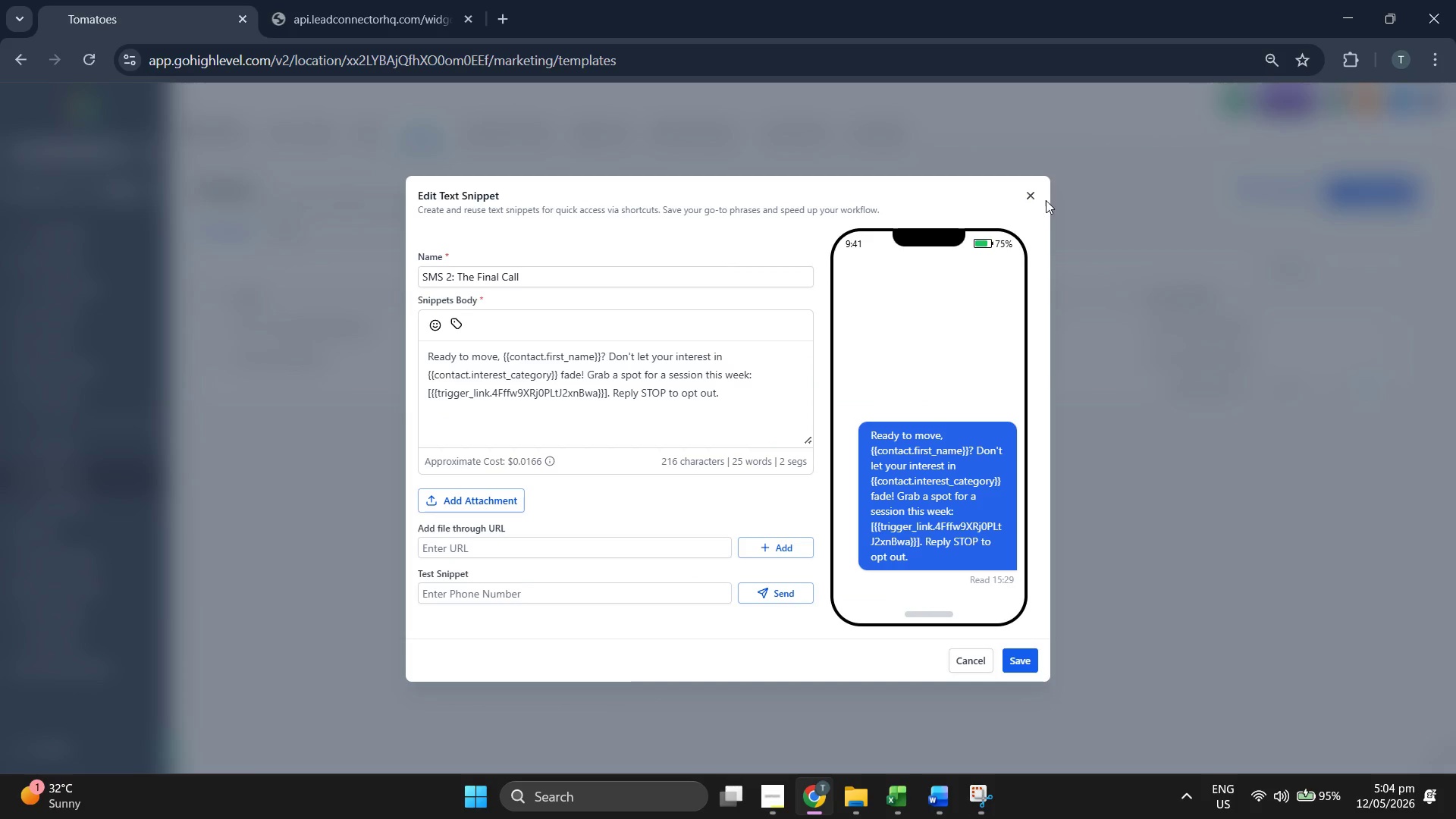 
left_click([1035, 194])
 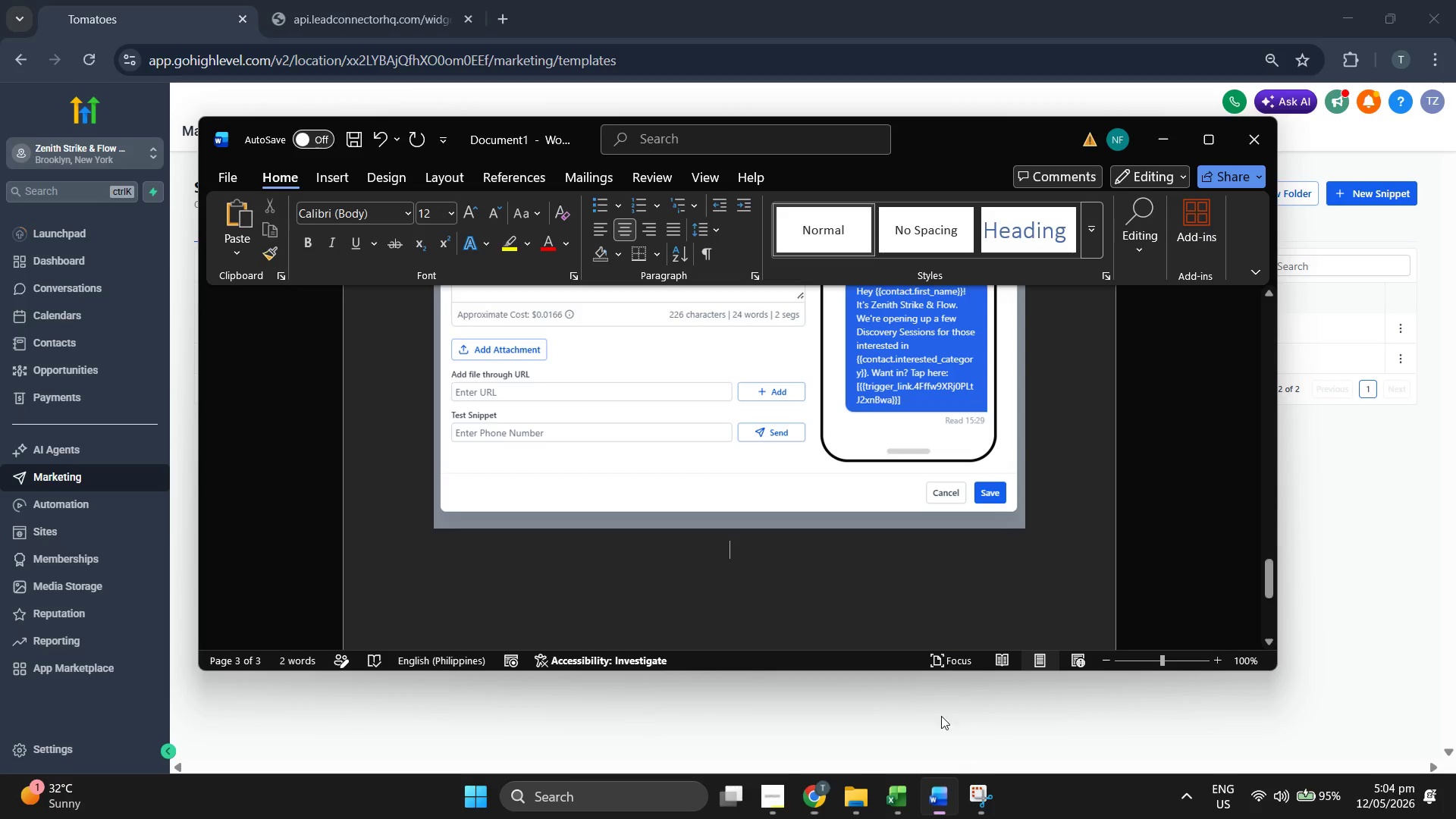 
key(Control+V)
 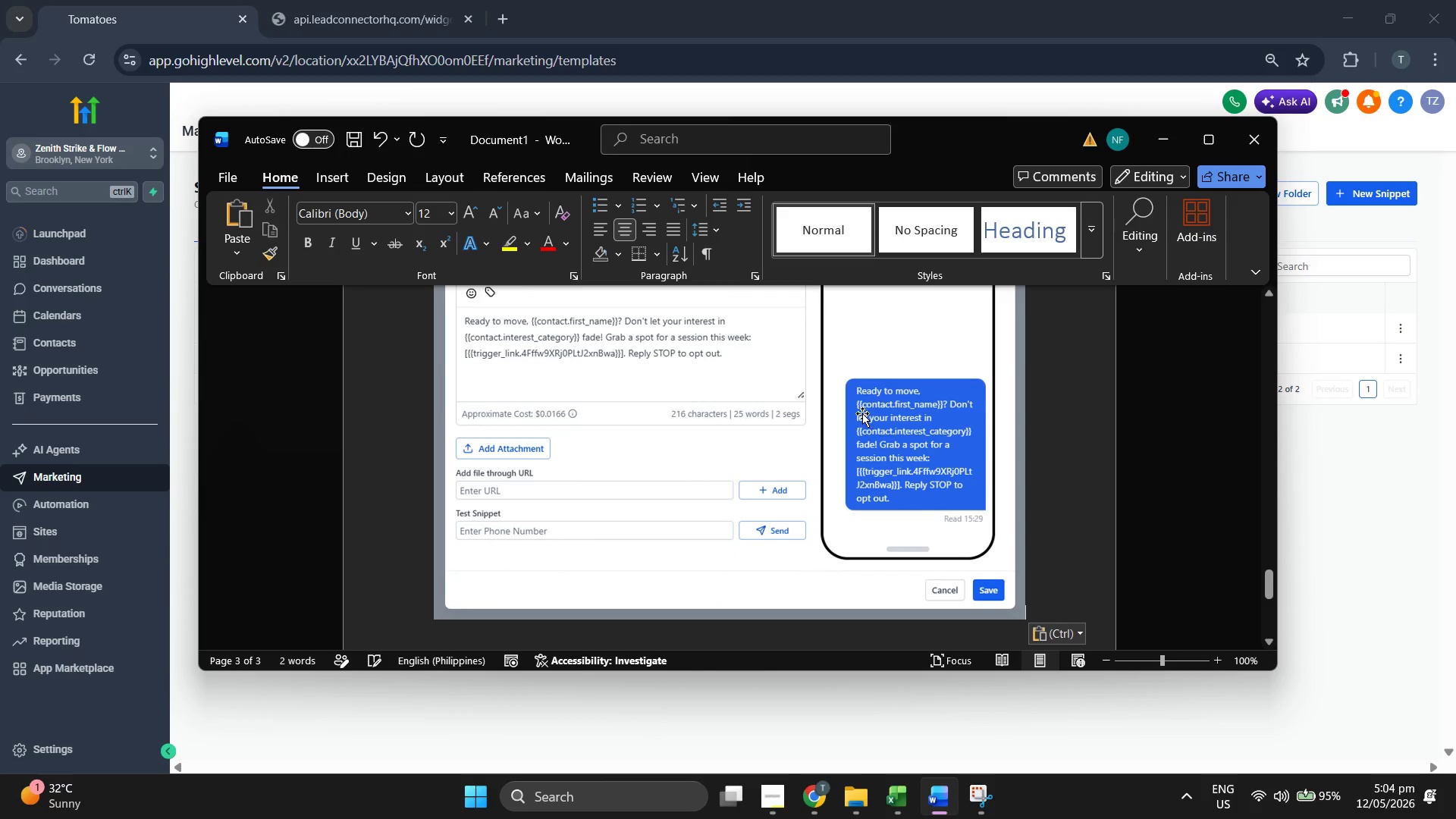 
scroll: coordinate [863, 411], scroll_direction: up, amount: 74.0
 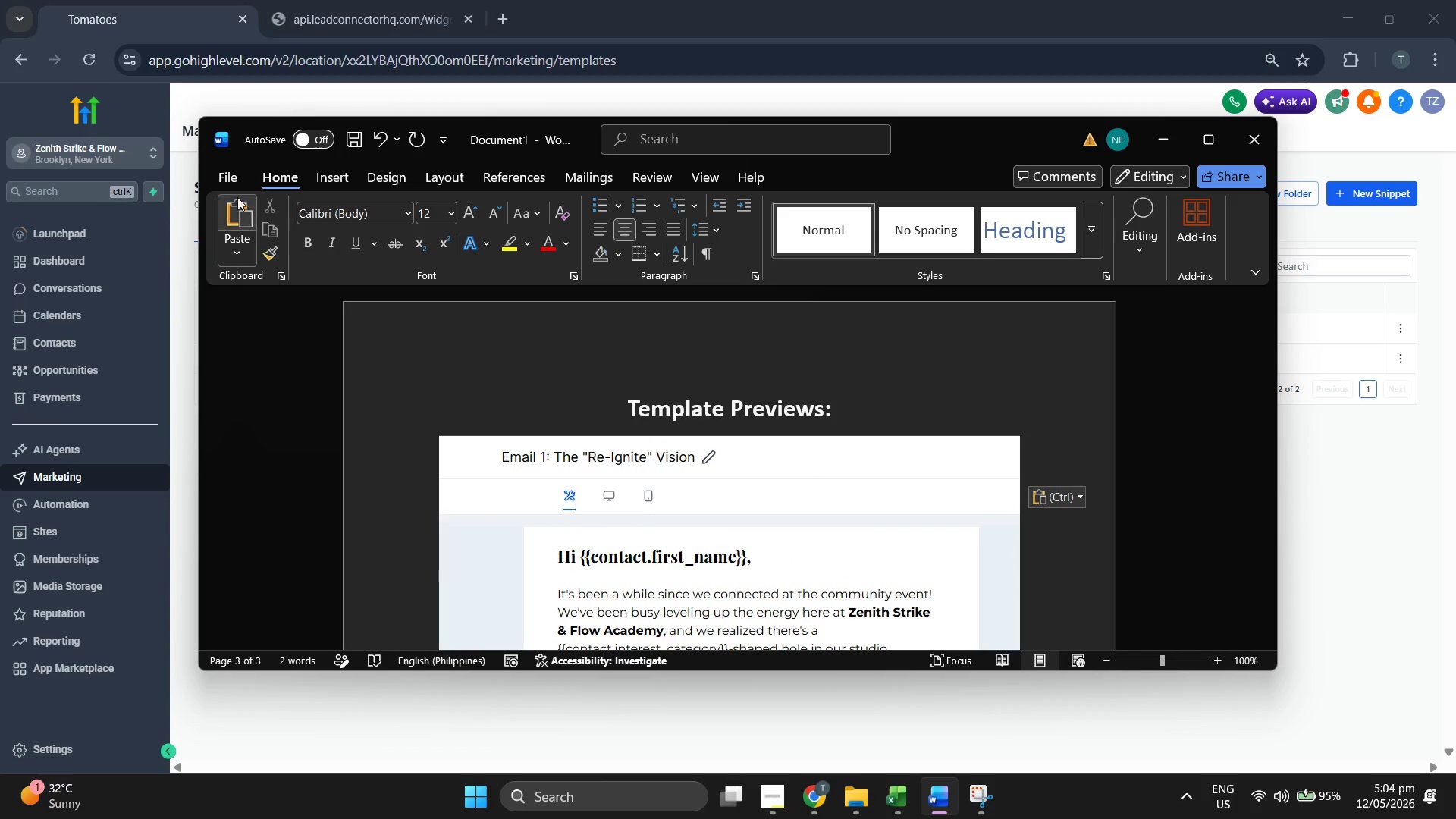 
left_click_drag(start_coordinate=[210, 179], to_coordinate=[293, 457])
 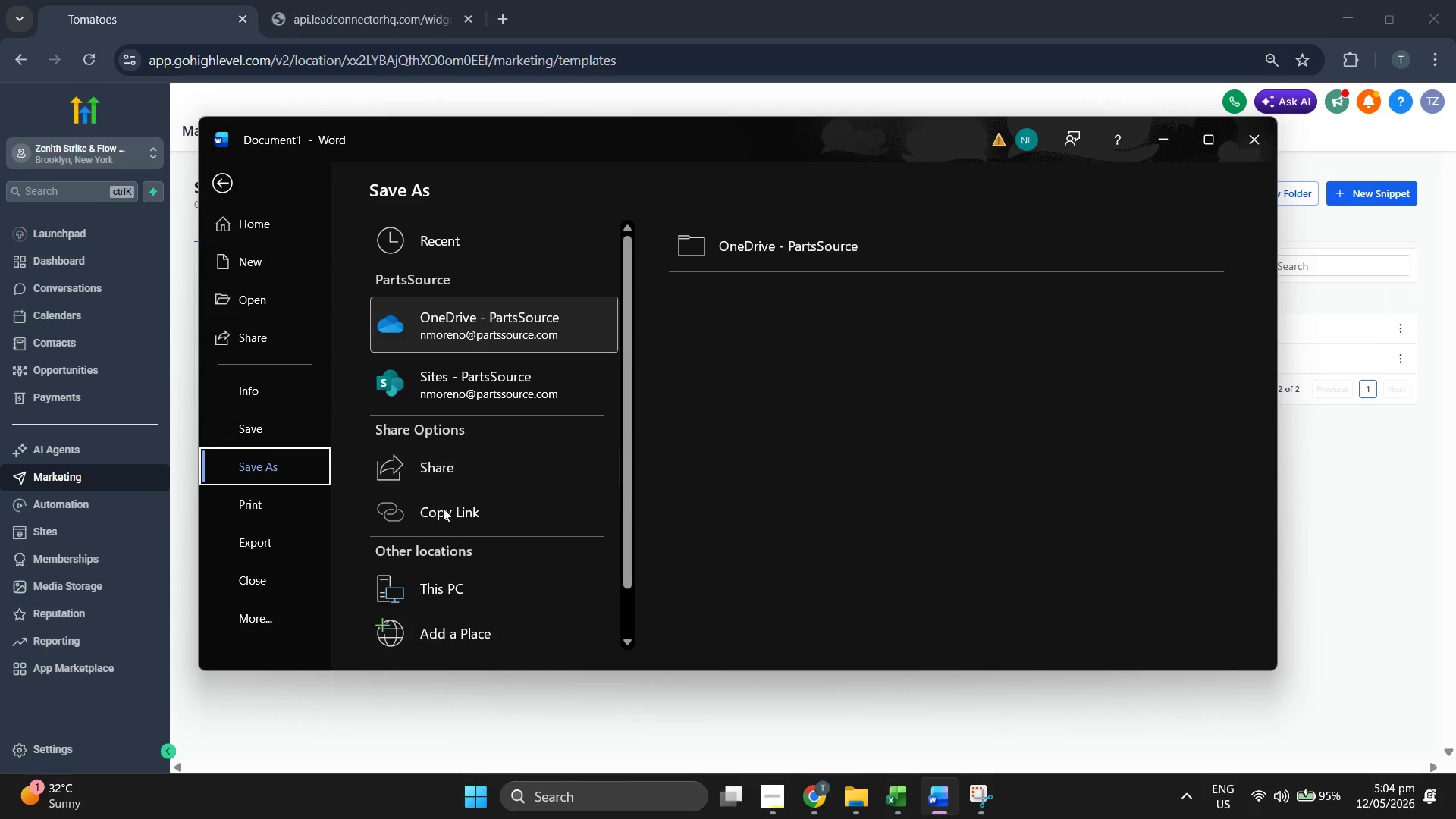 
left_click([293, 457])
 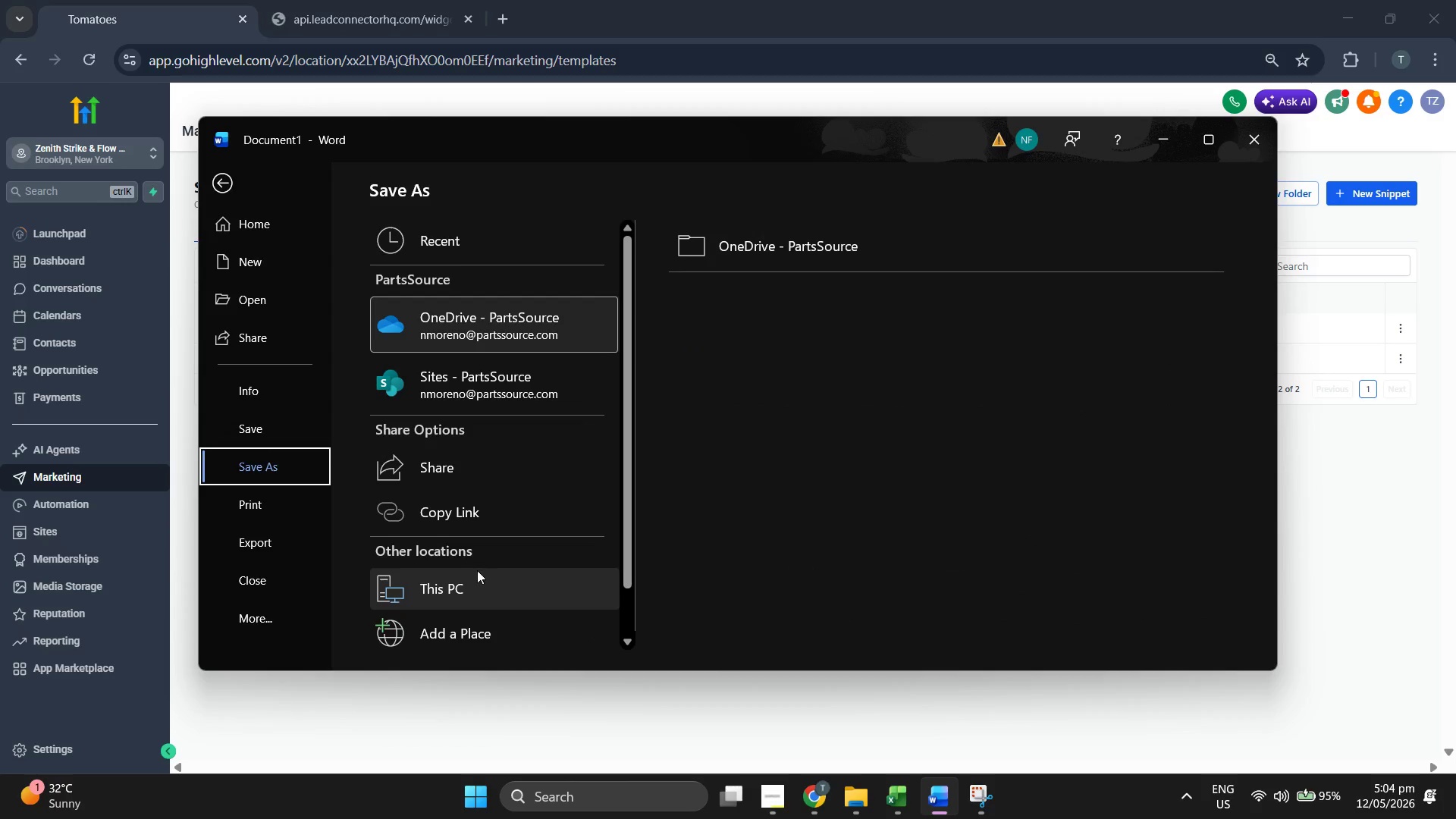 
left_click([485, 567])
 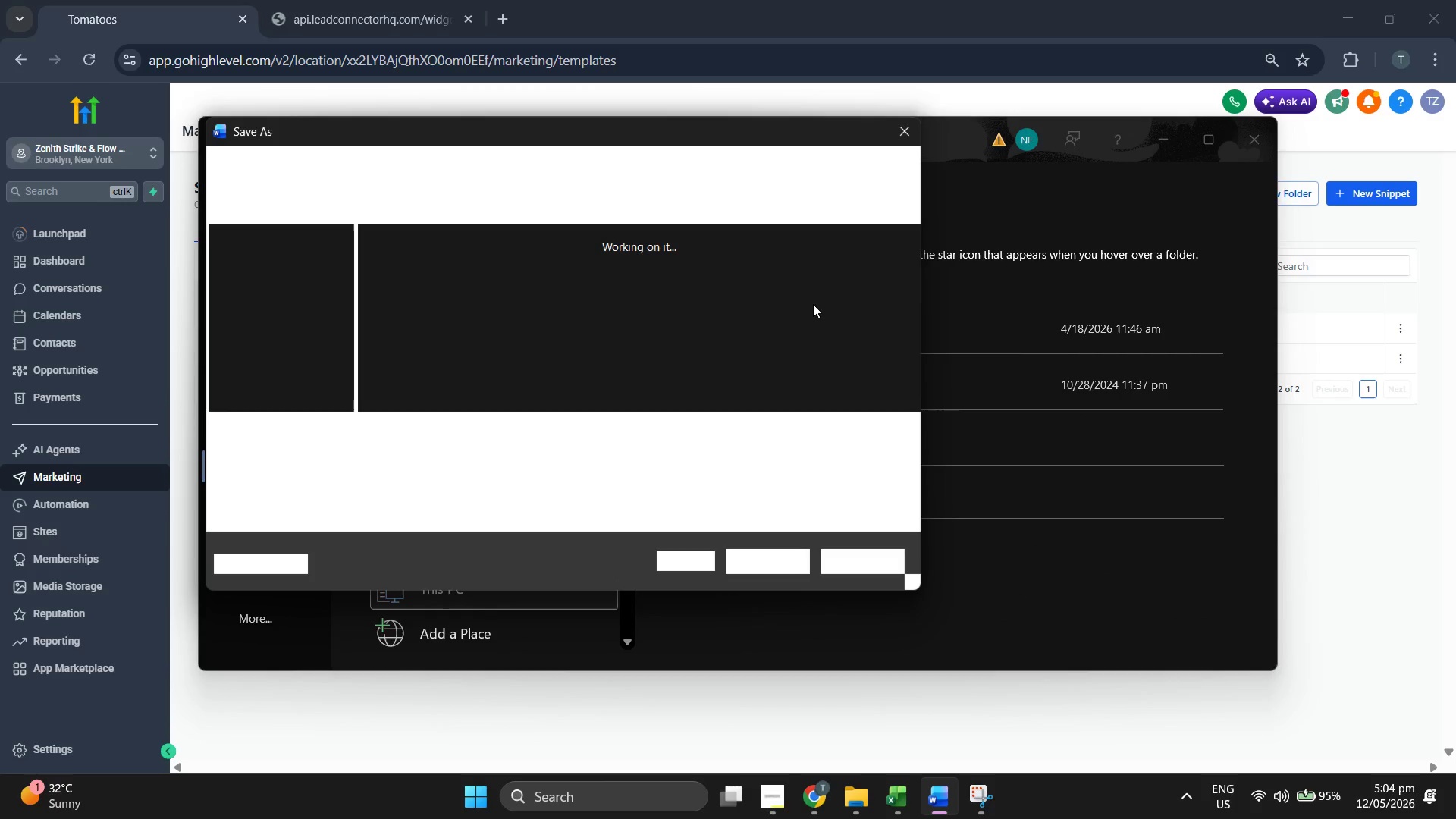 
left_click([474, 454])
 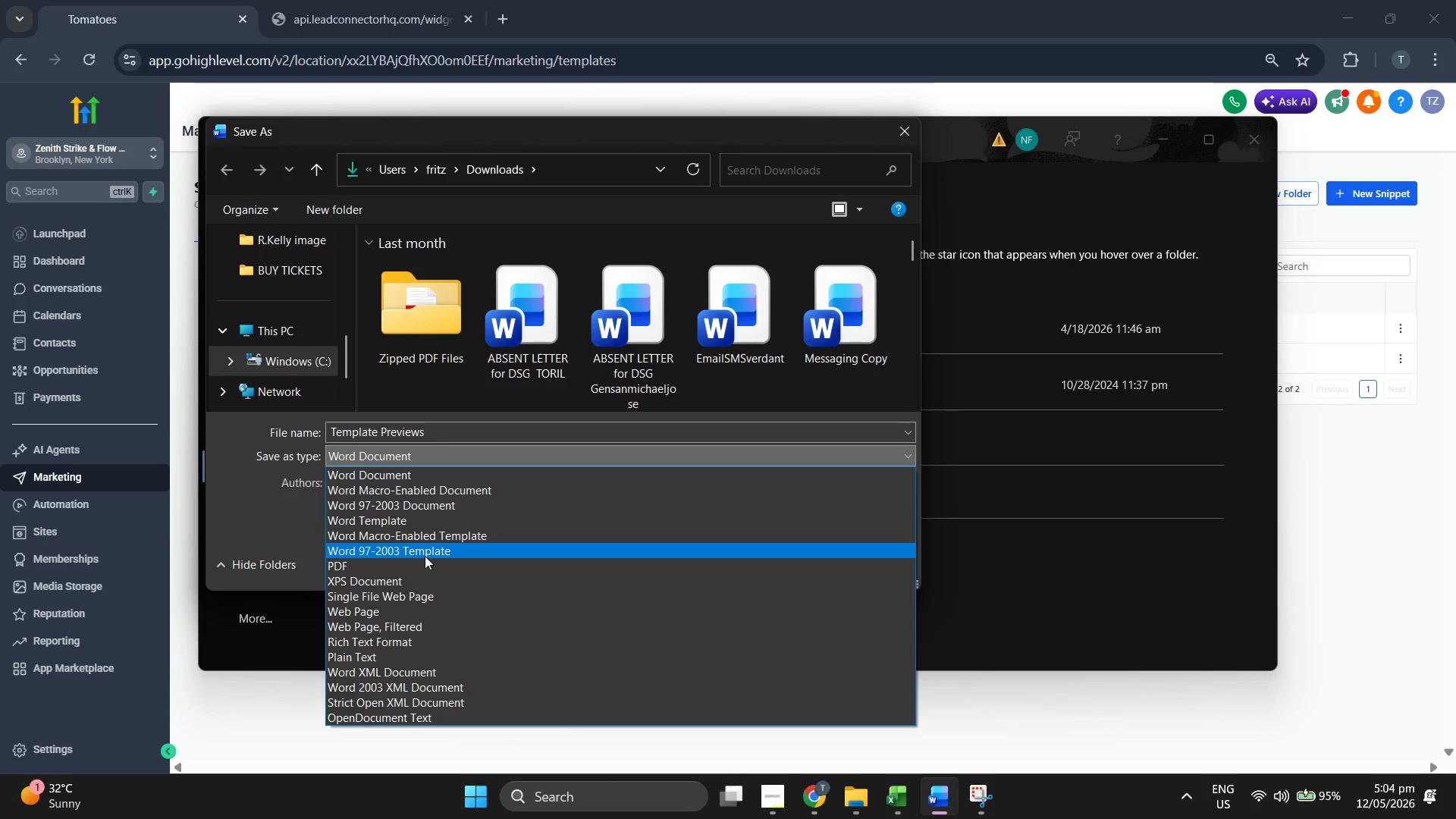 
left_click([425, 560])
 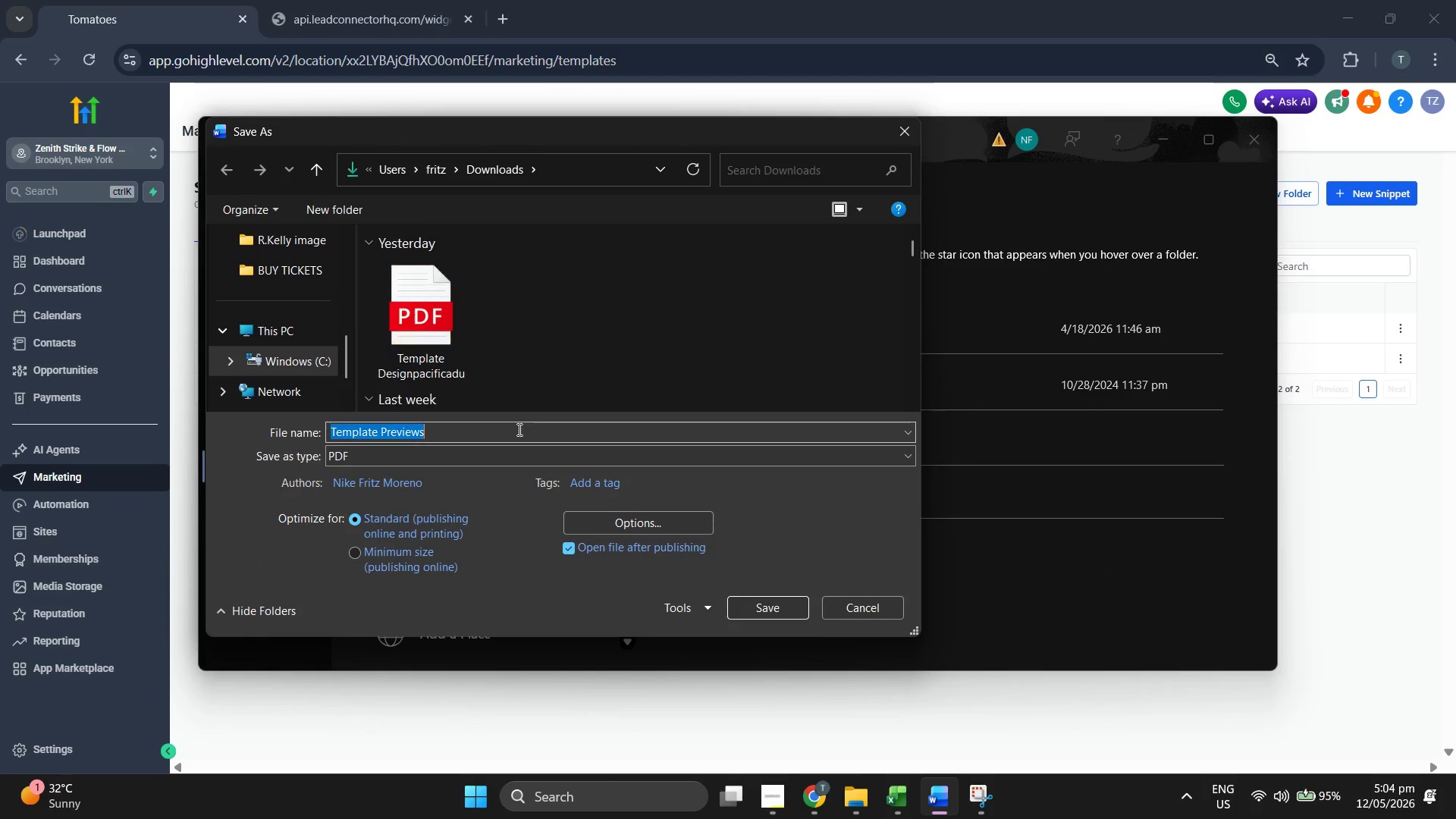 
double_click([518, 429])
 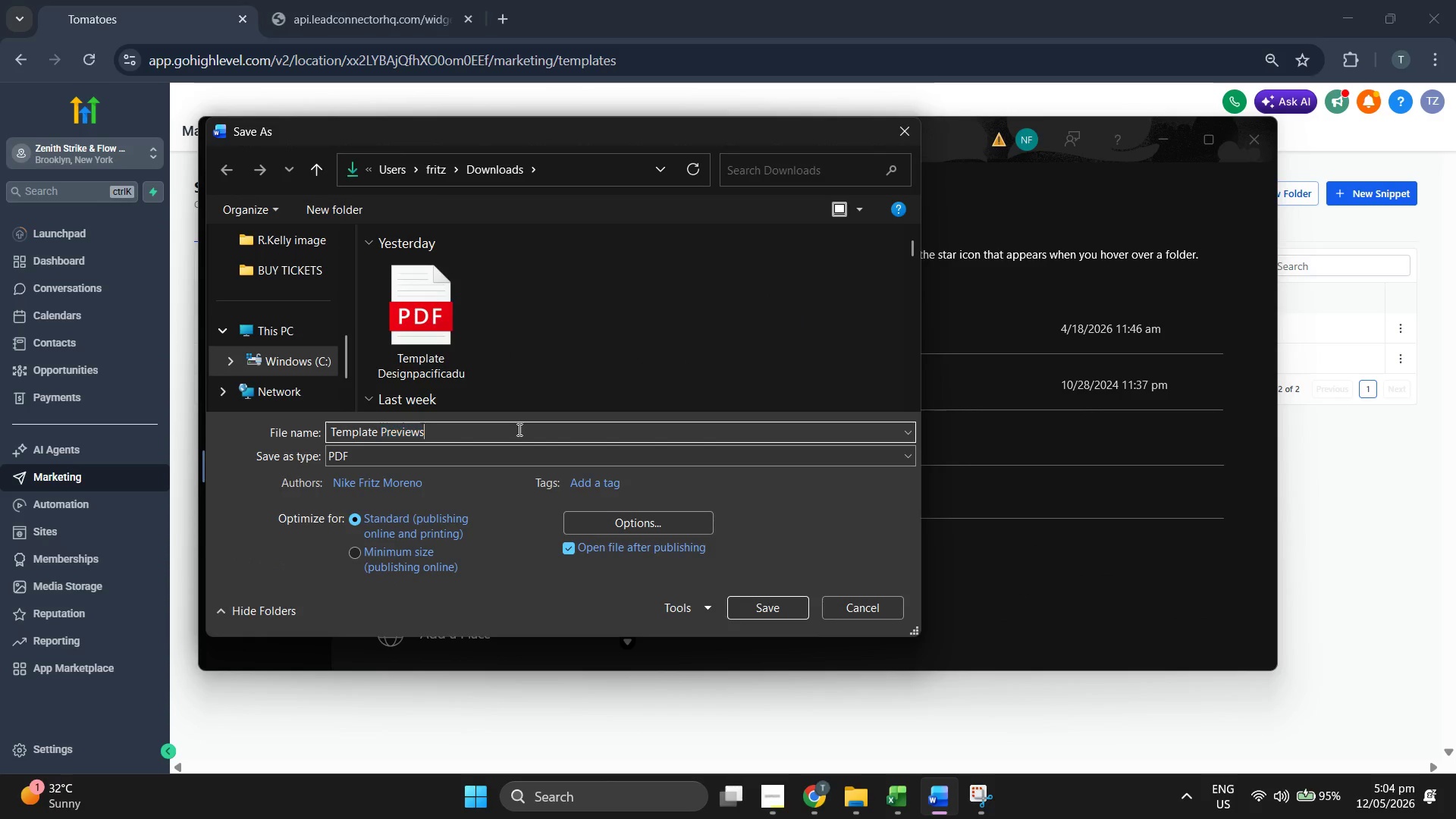 
triple_click([518, 429])
 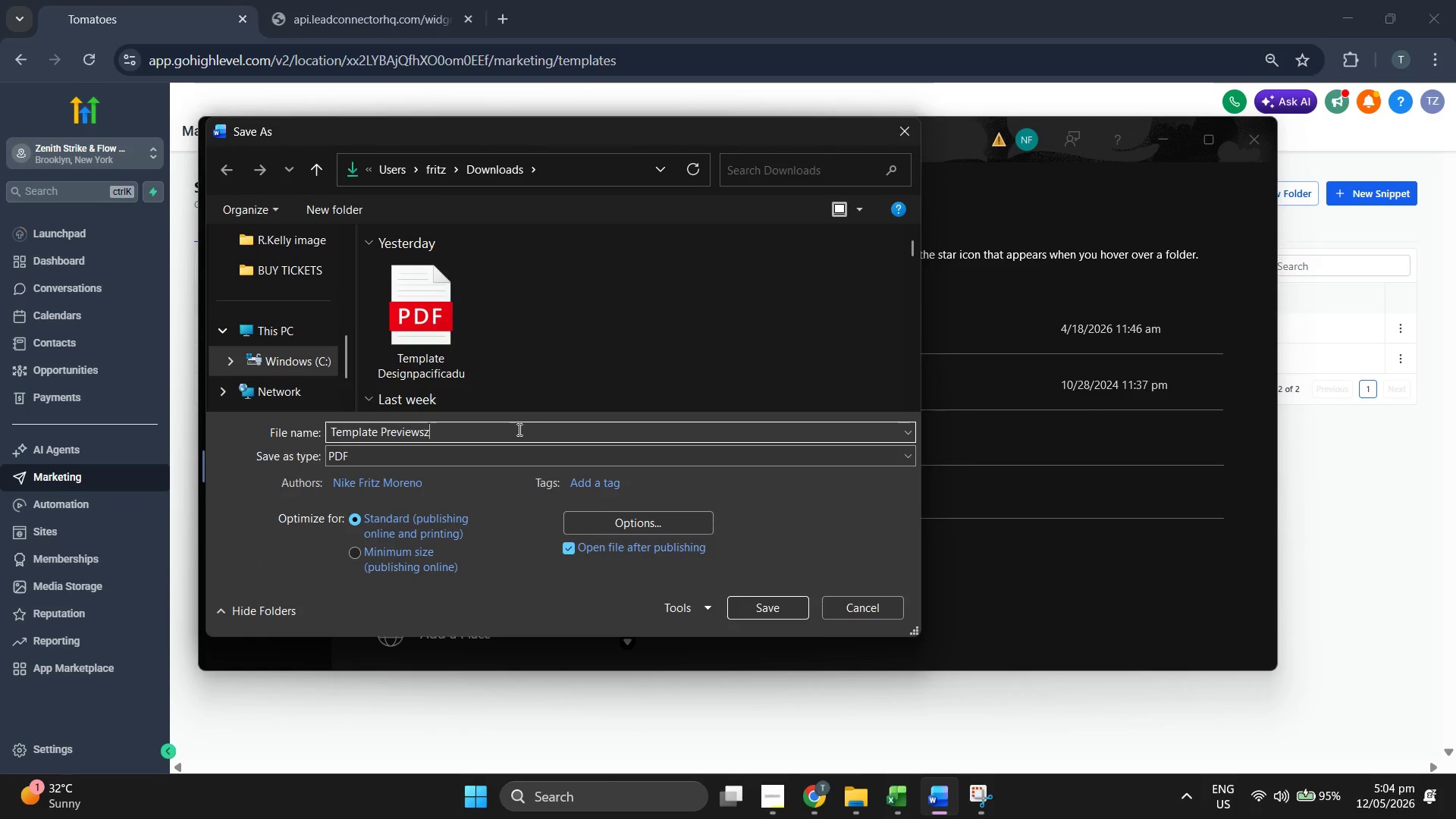 
type(zenithpreviews)
 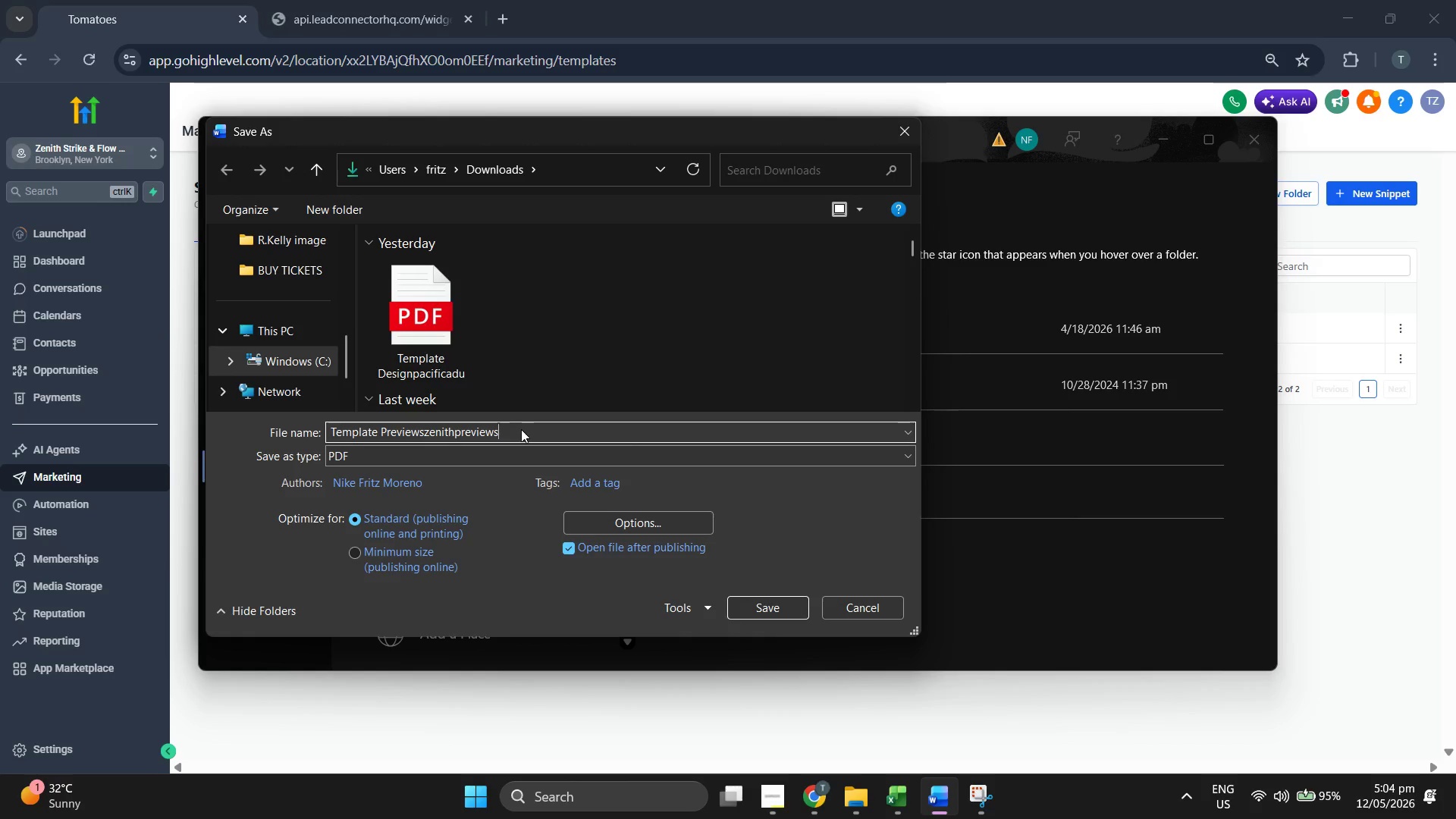 
key(Enter)
 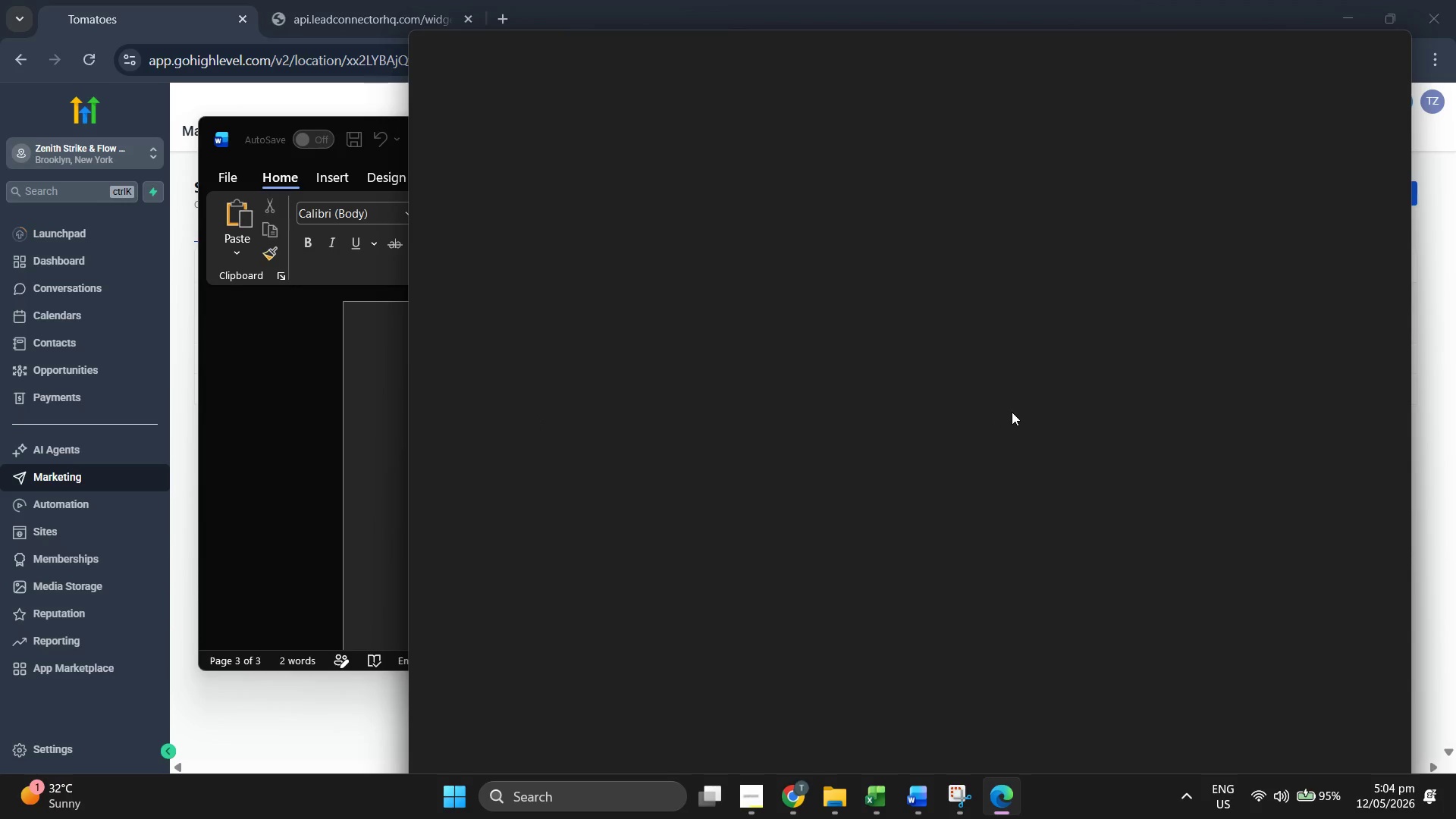 
wait(13.62)
 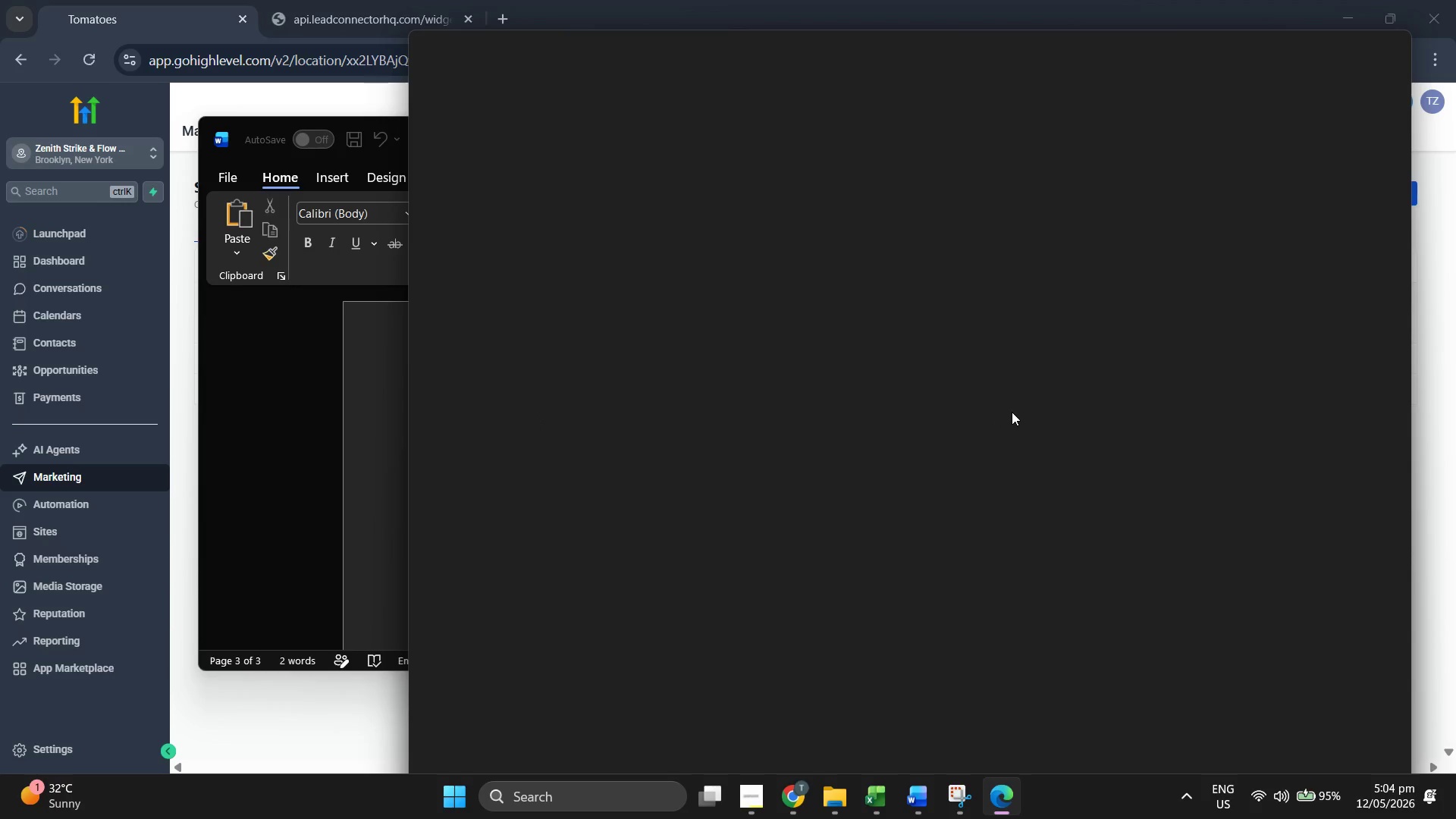 
left_click_drag(start_coordinate=[902, 40], to_coordinate=[855, 23])
 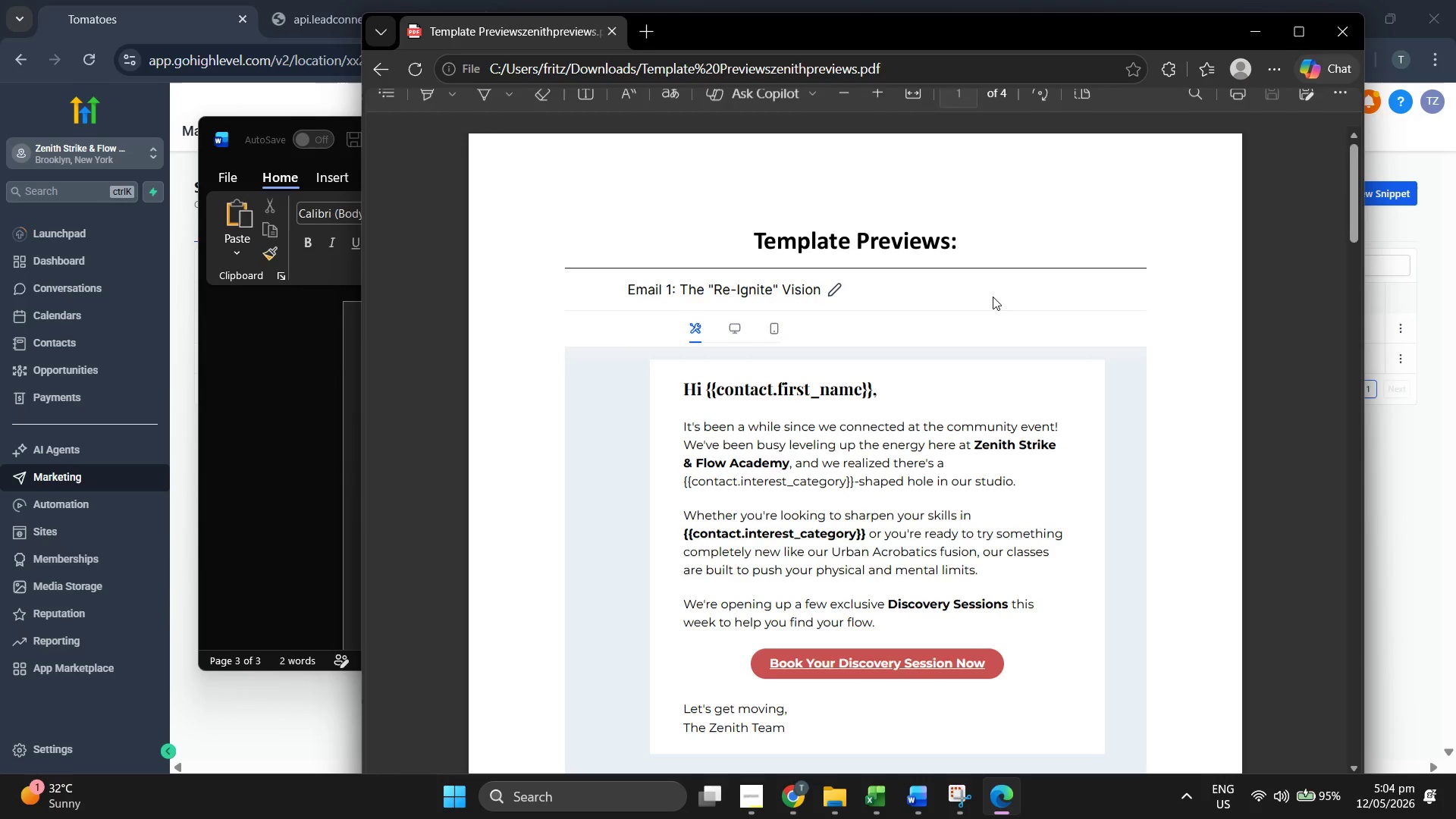 
scroll: coordinate [993, 297], scroll_direction: down, amount: 32.0
 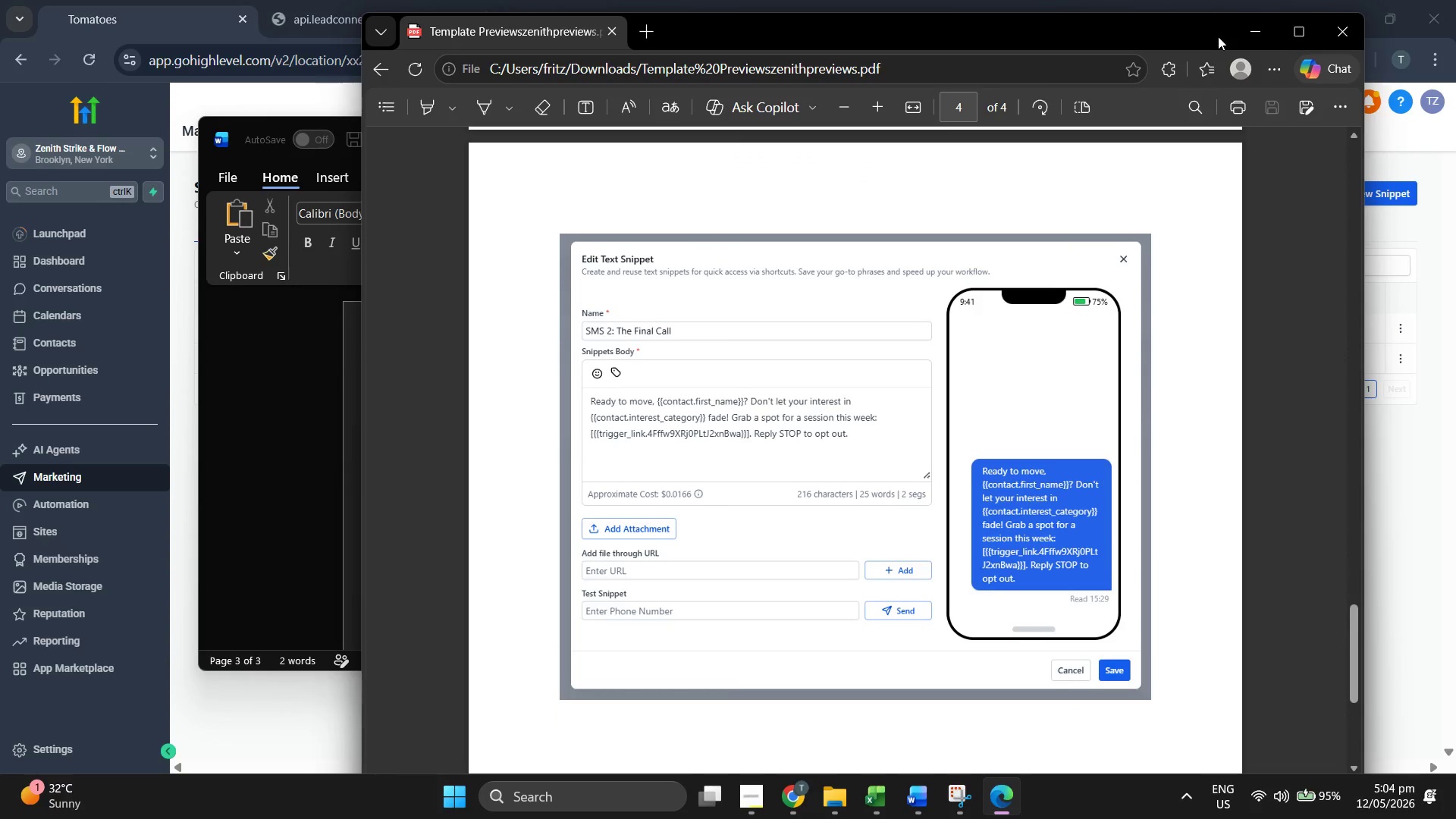 
left_click([1244, 24])
 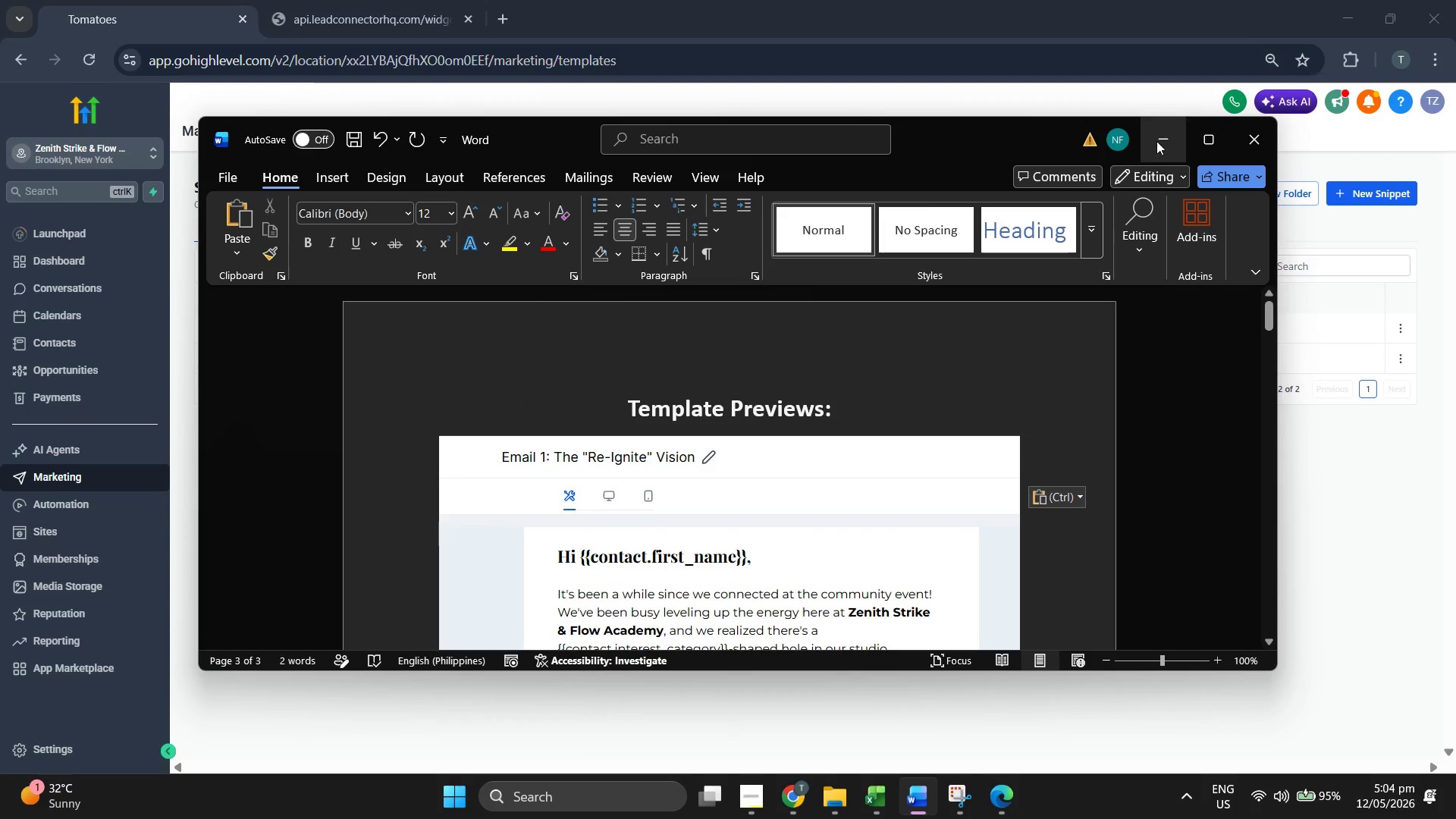 
left_click([1168, 139])